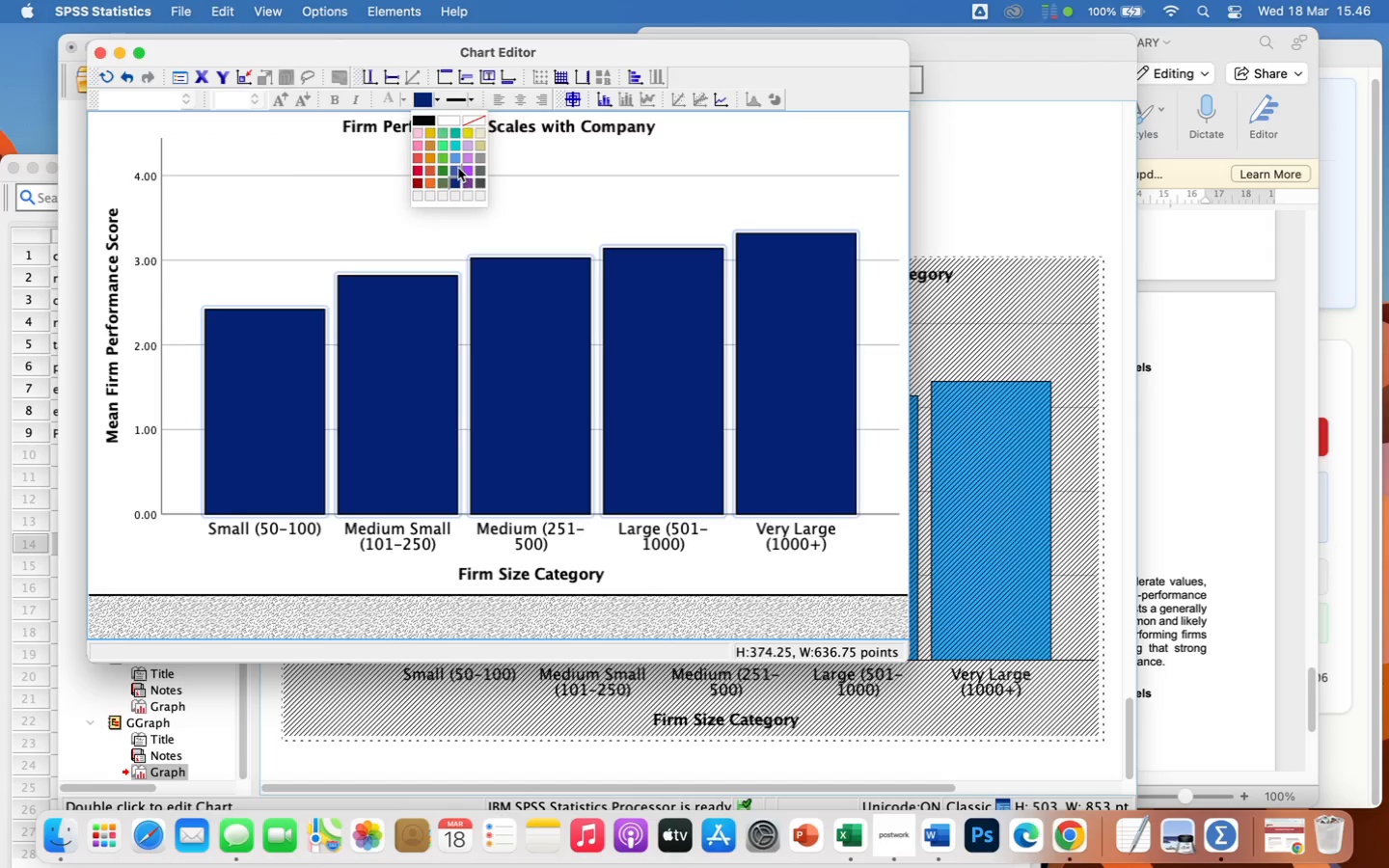 
left_click([456, 168])
 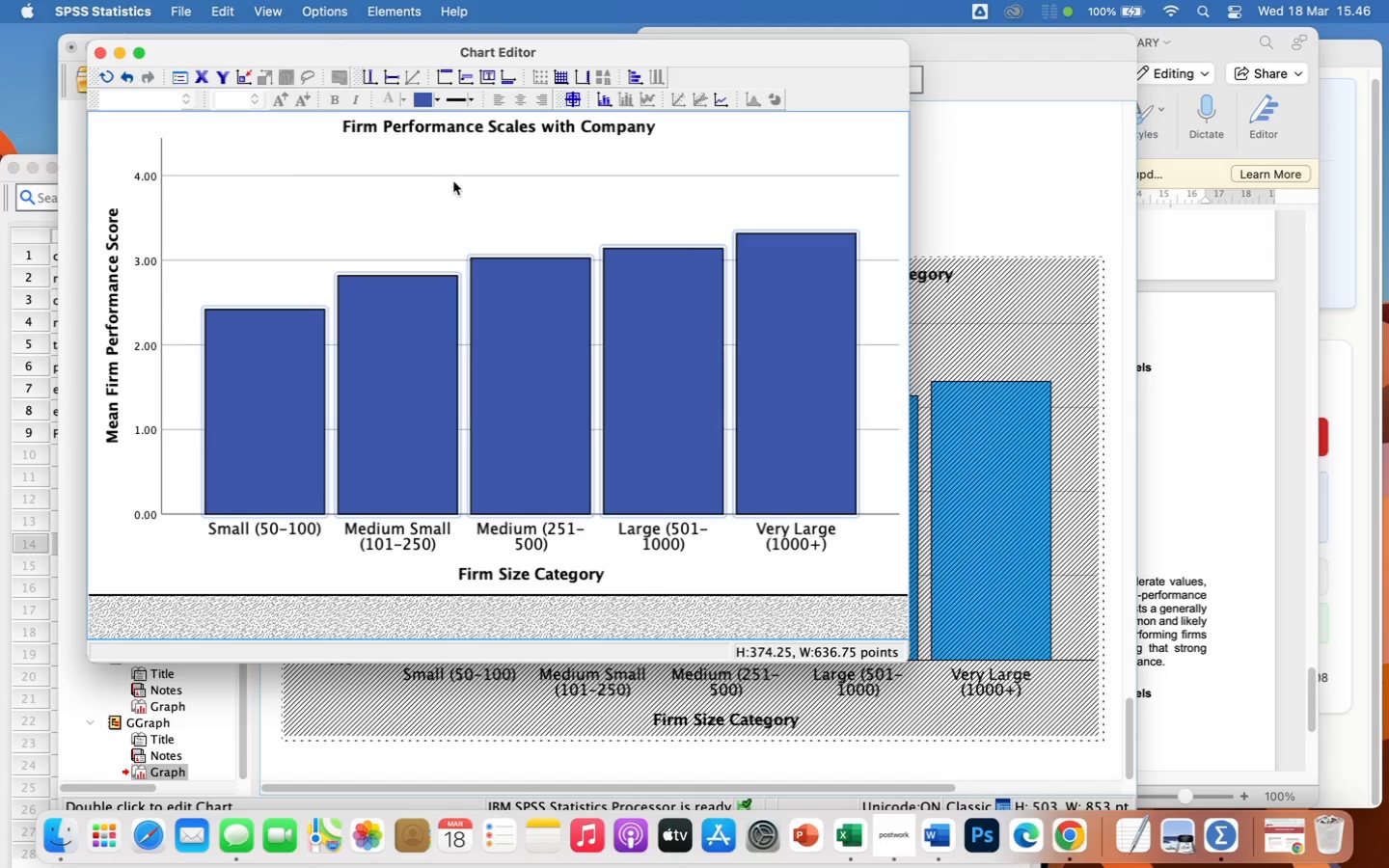 
left_click([459, 204])
 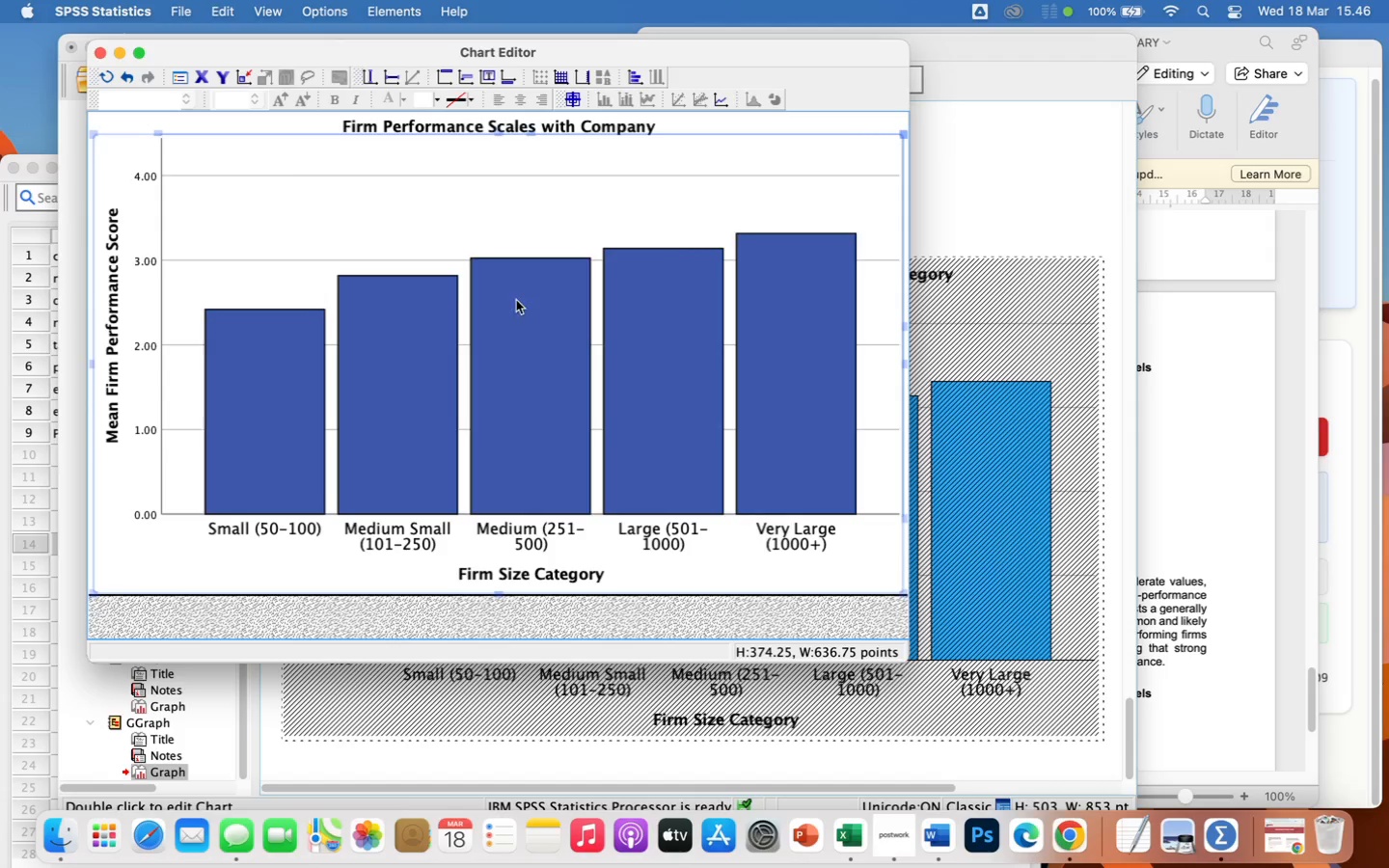 
left_click([516, 301])
 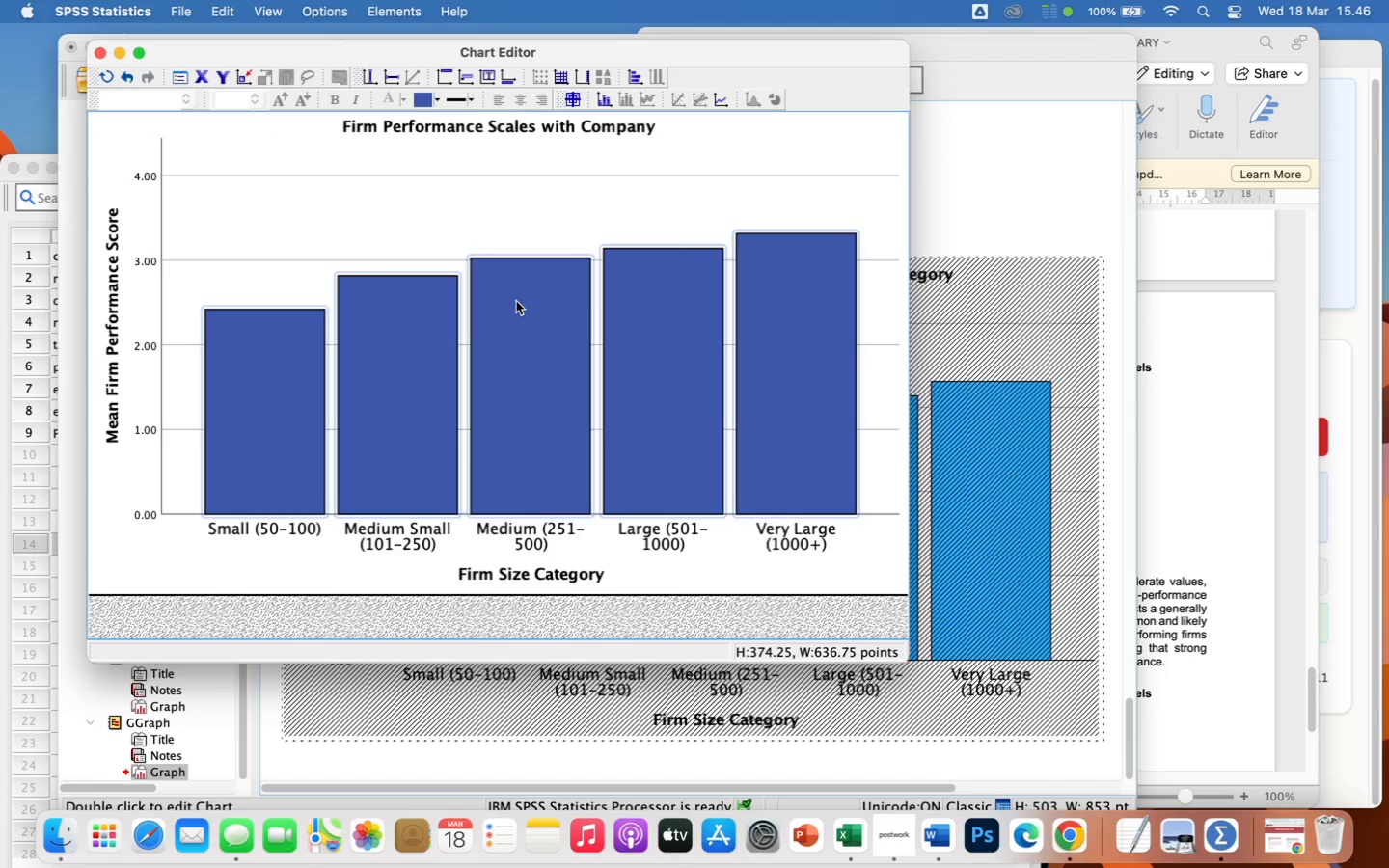 
left_click([516, 301])
 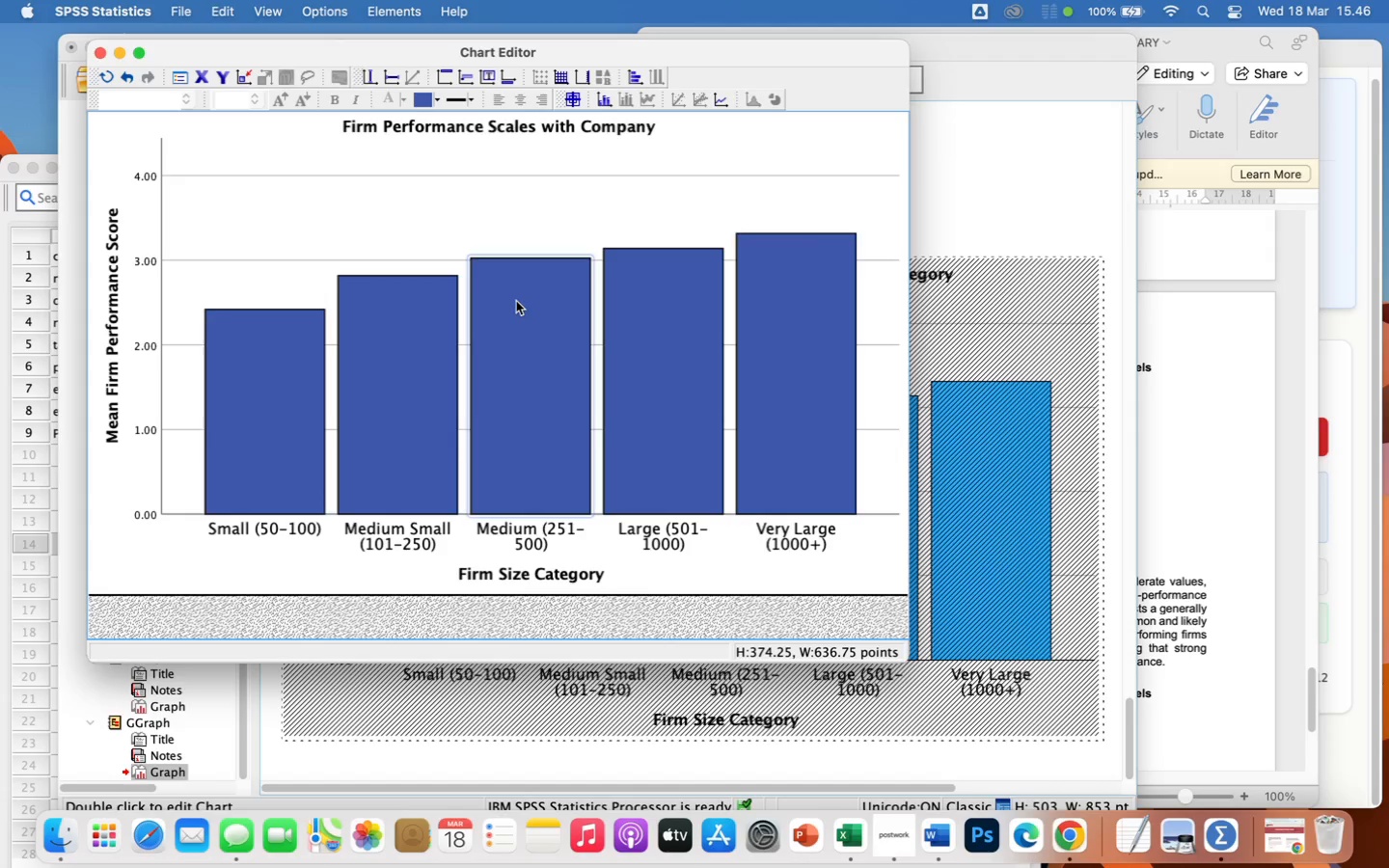 
double_click([516, 301])
 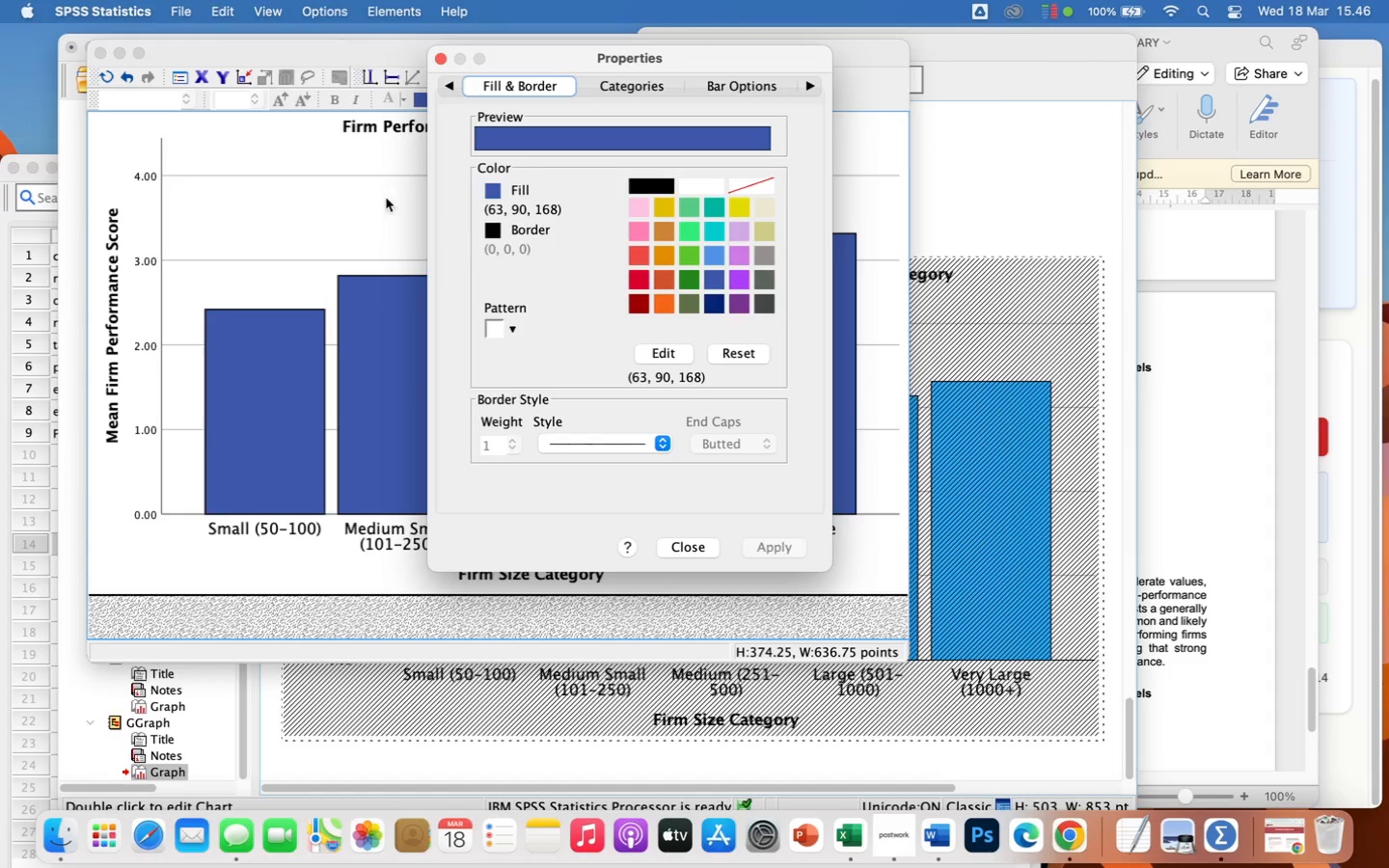 
left_click([347, 211])
 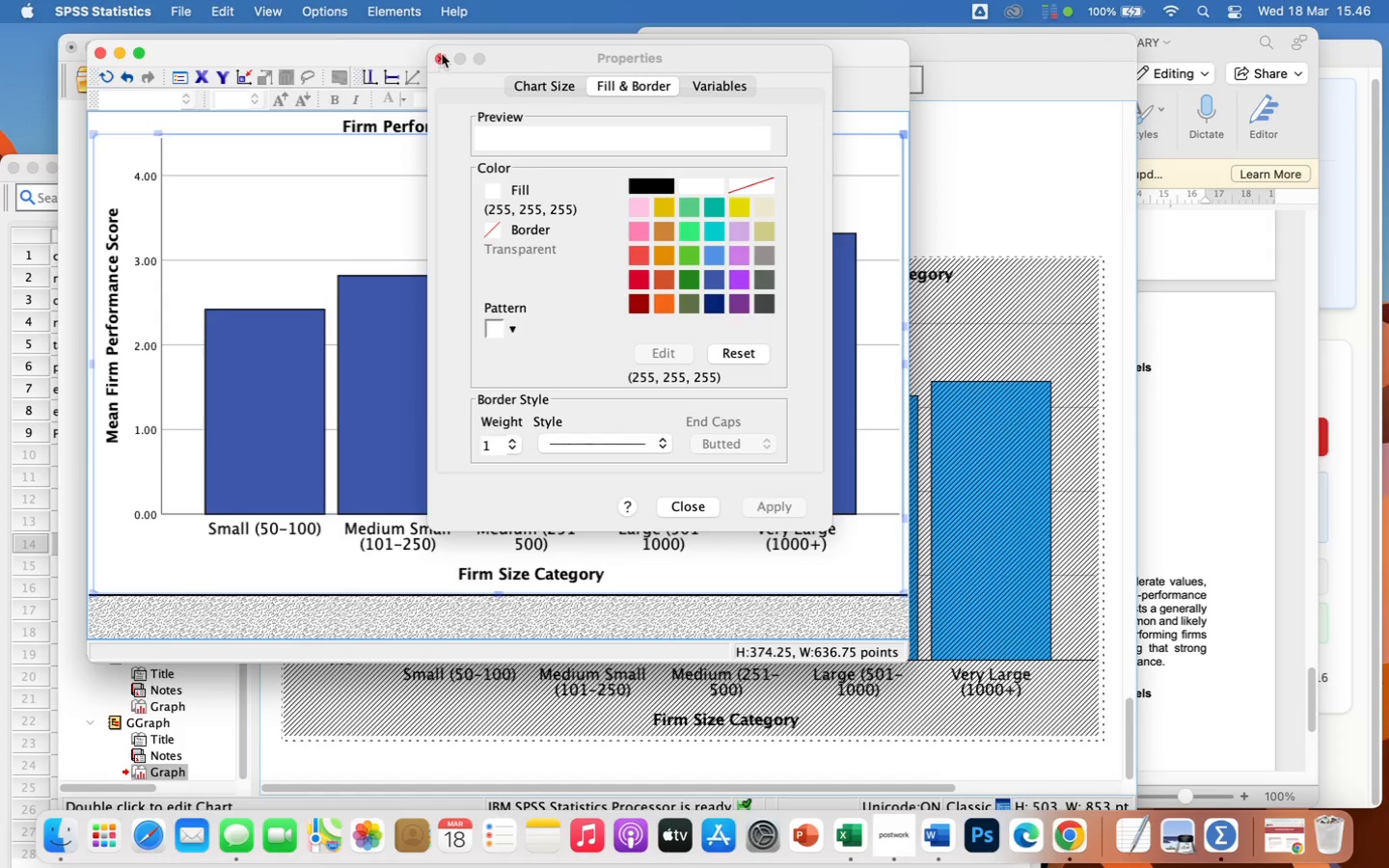 
left_click([444, 53])
 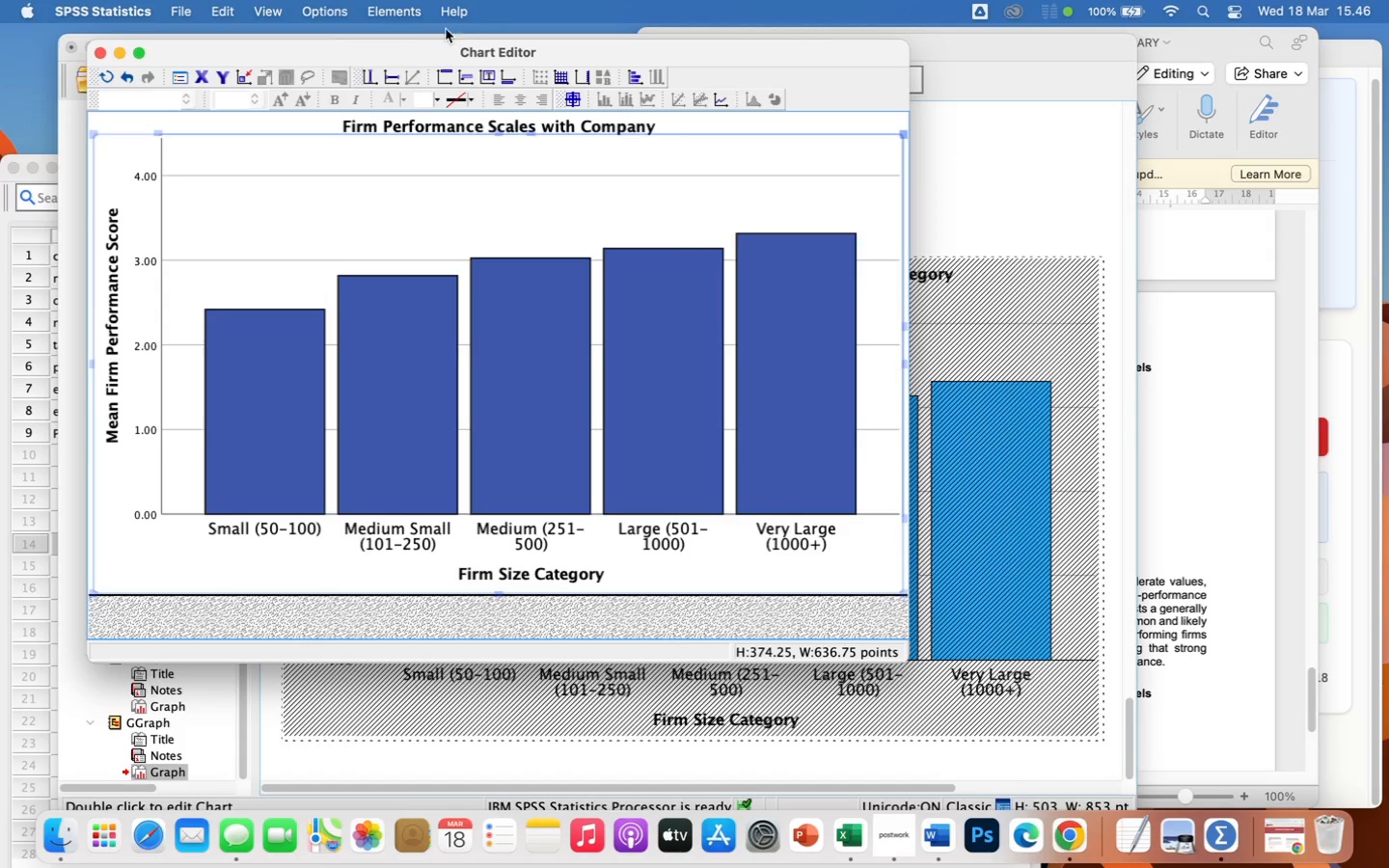 
left_click([393, 10])
 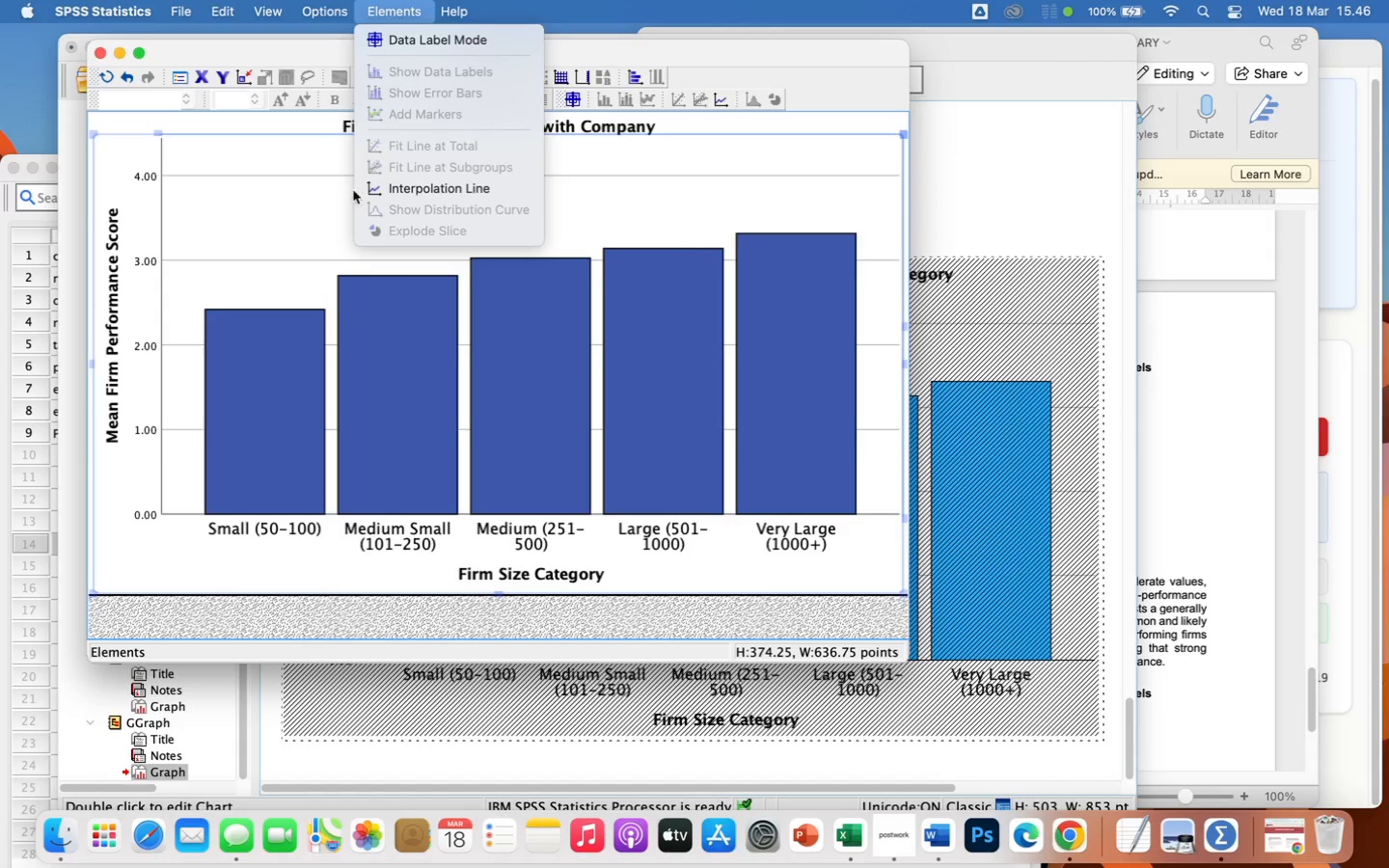 
left_click([304, 251])
 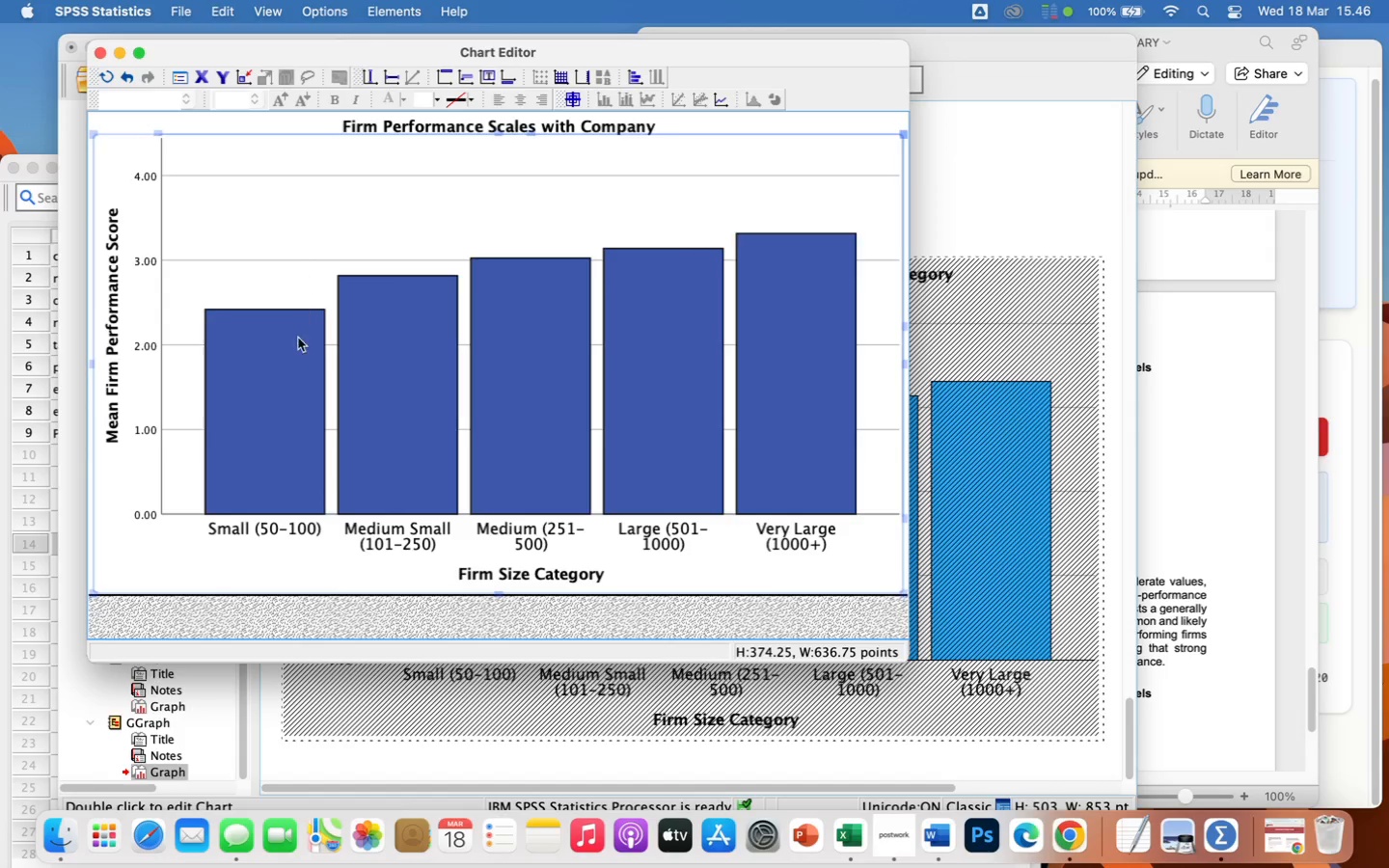 
left_click([297, 340])
 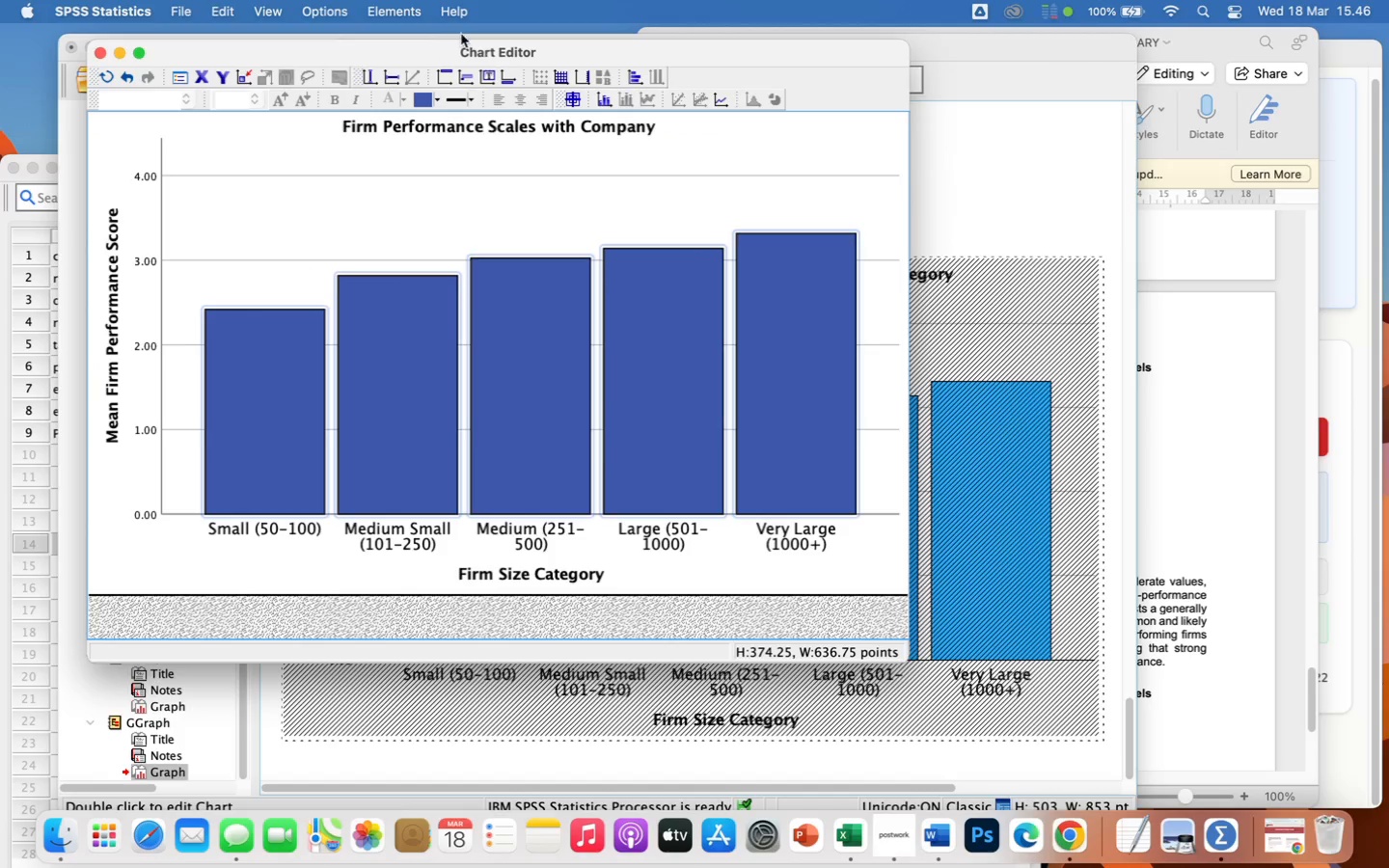 
left_click([398, 13])
 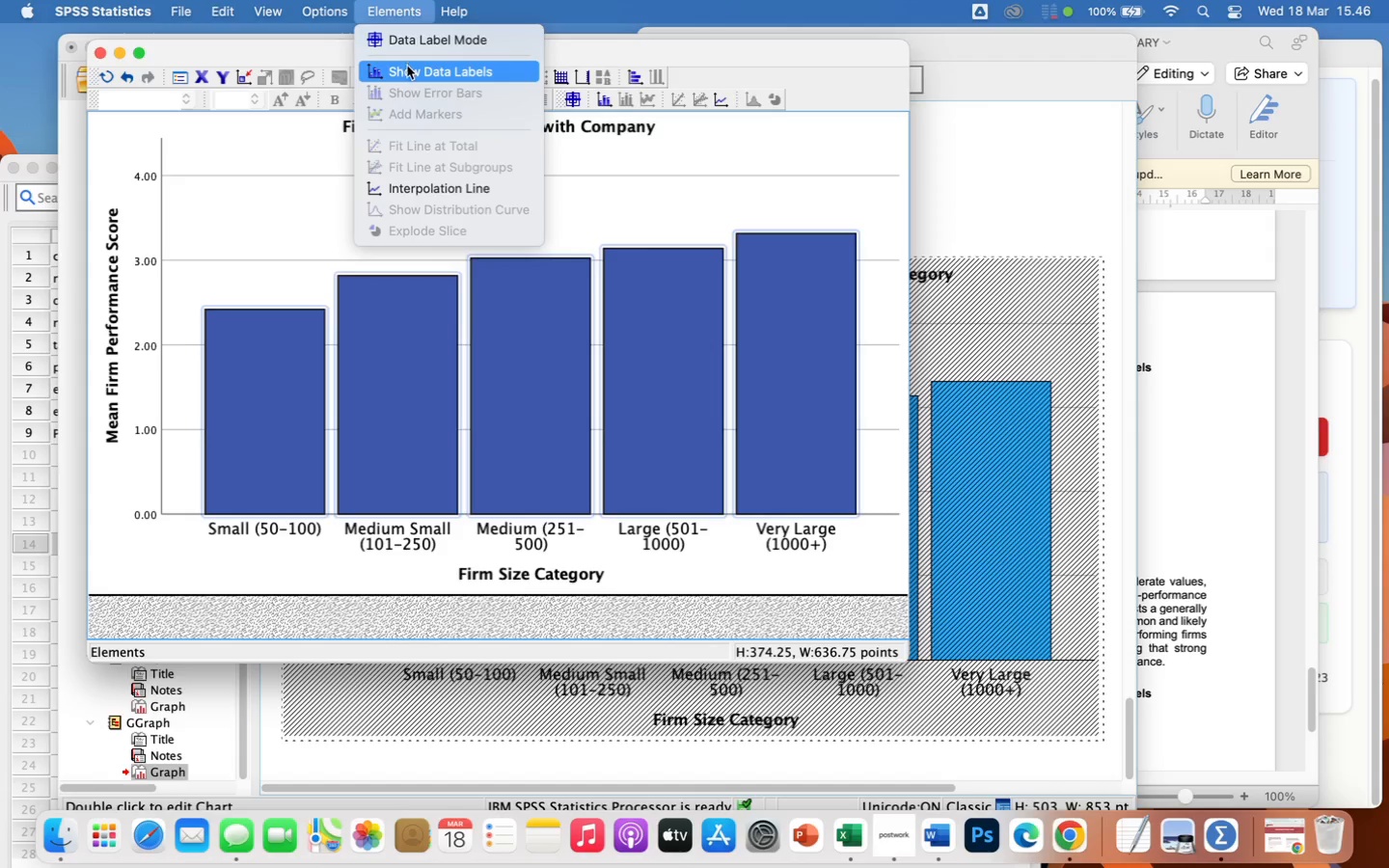 
left_click([409, 72])
 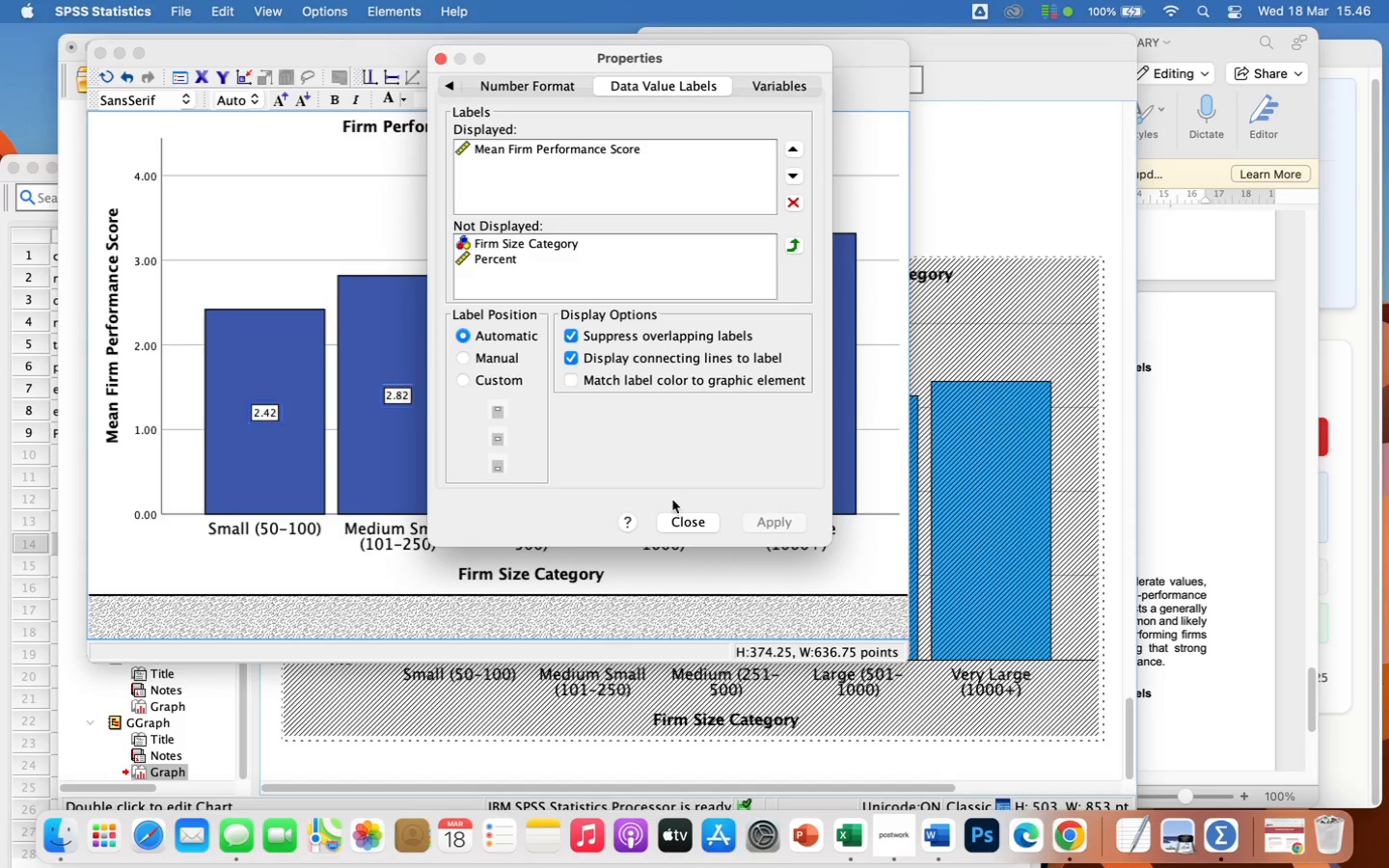 
left_click([692, 521])
 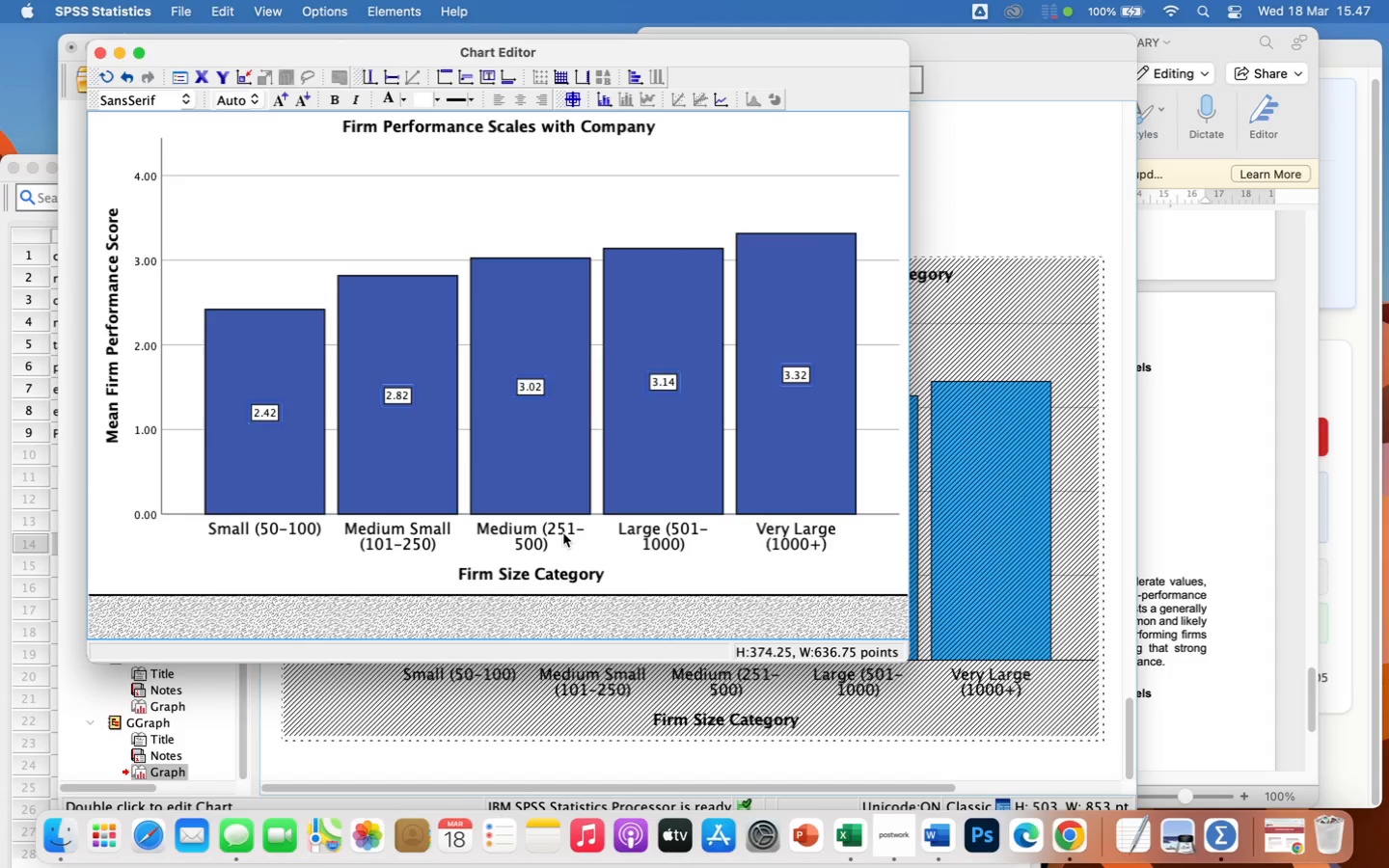 
wait(43.93)
 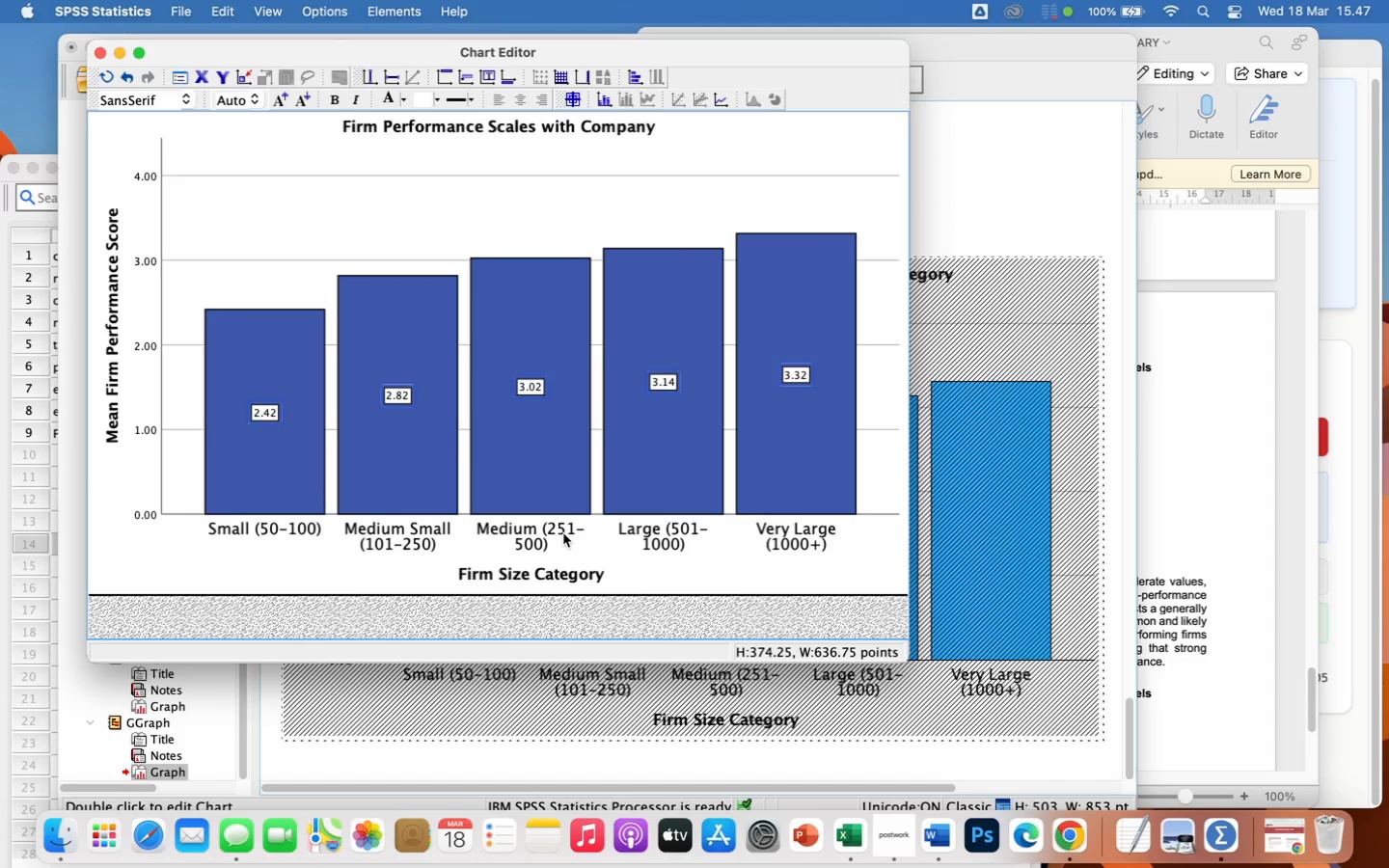 
left_click([664, 121])
 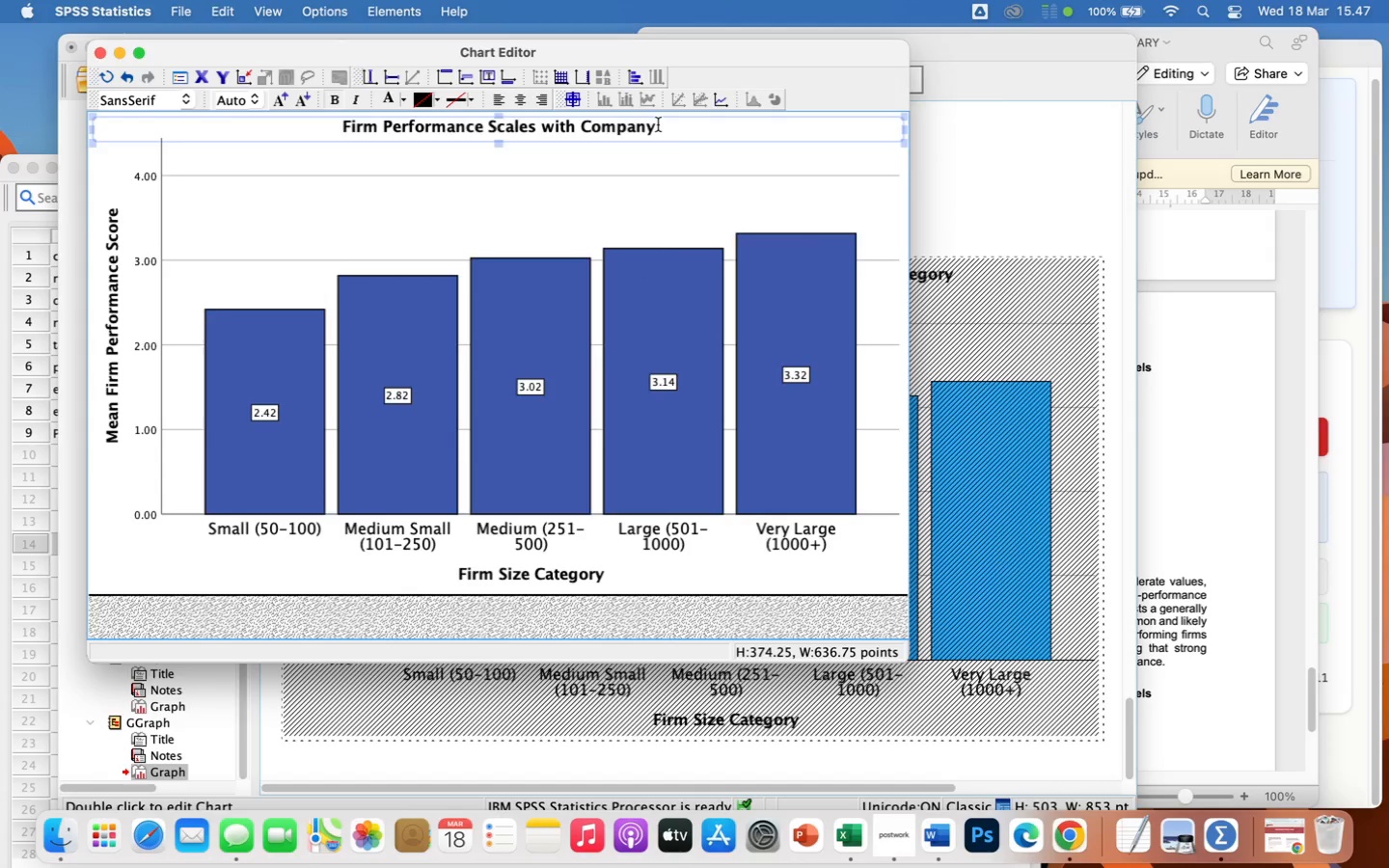 
left_click([658, 124])
 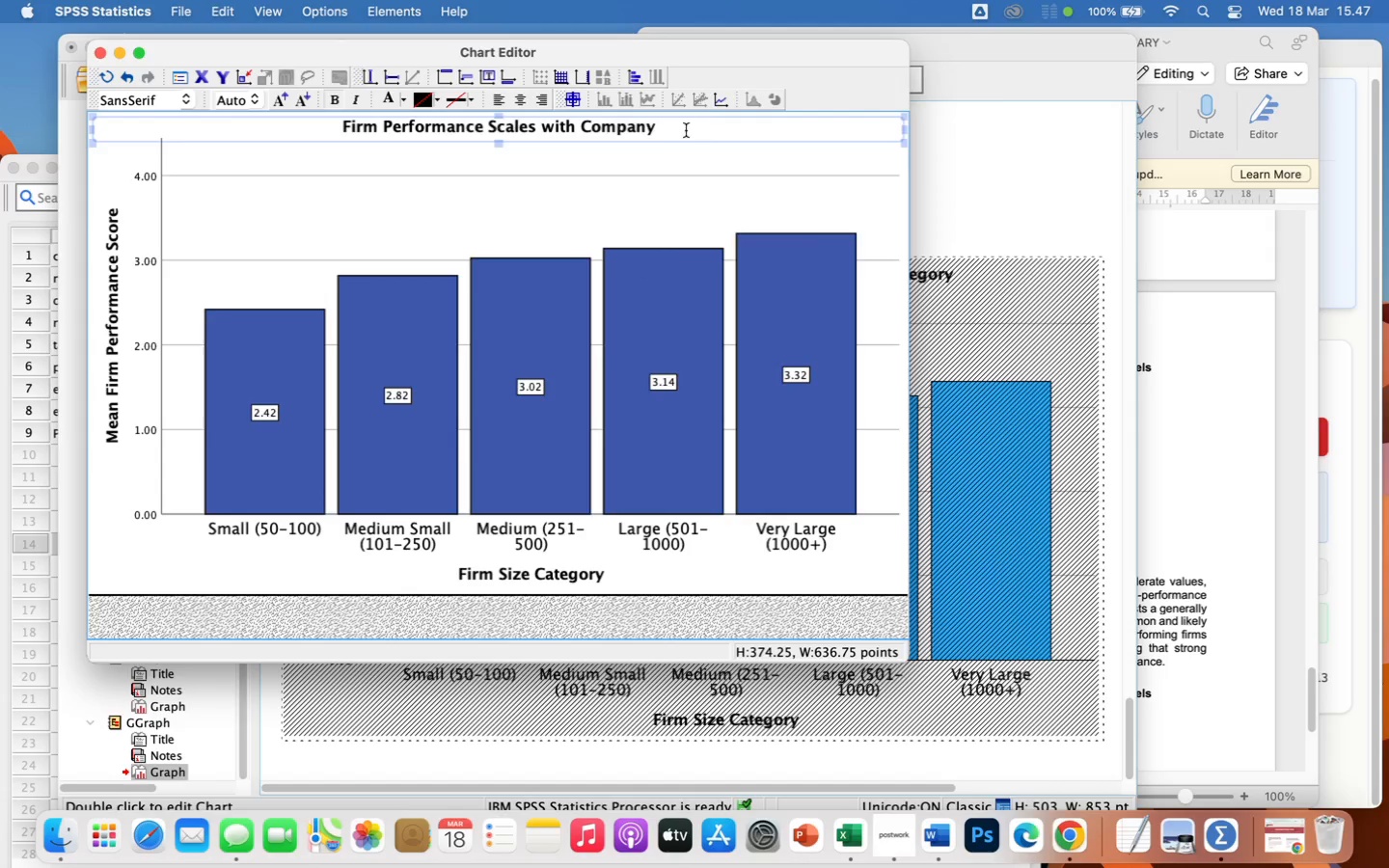 
left_click([678, 131])
 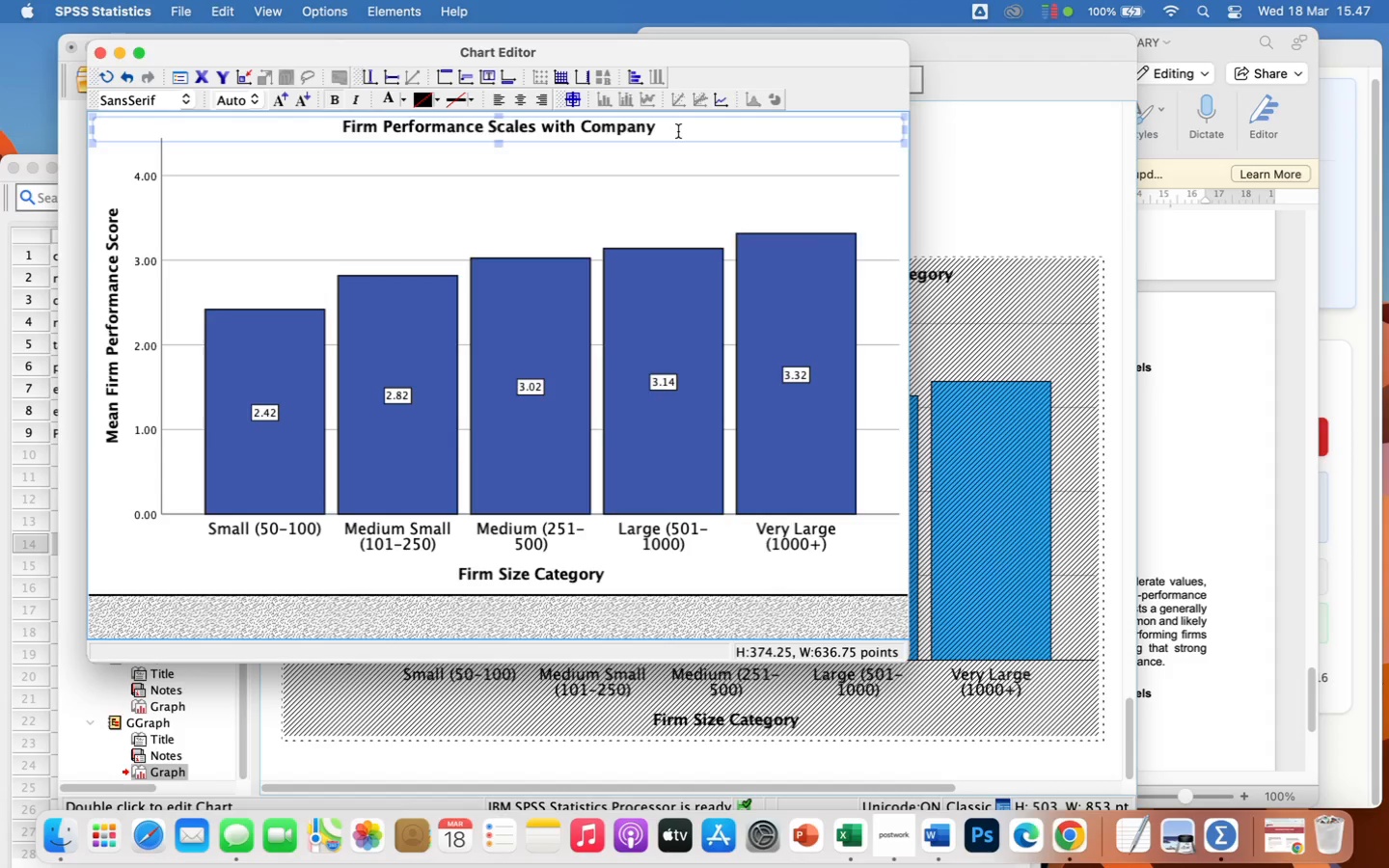 
left_click([658, 129])
 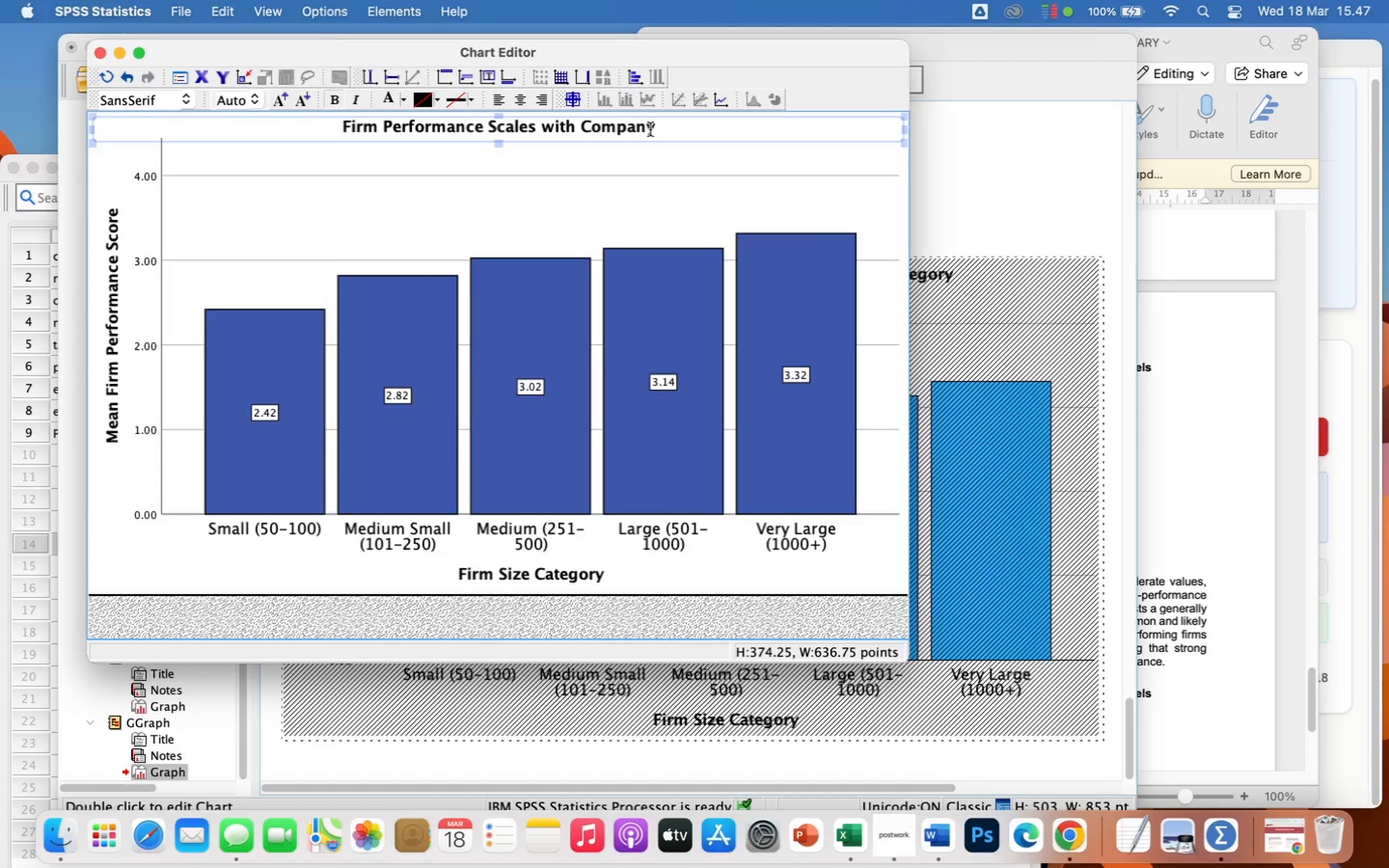 
left_click([650, 129])
 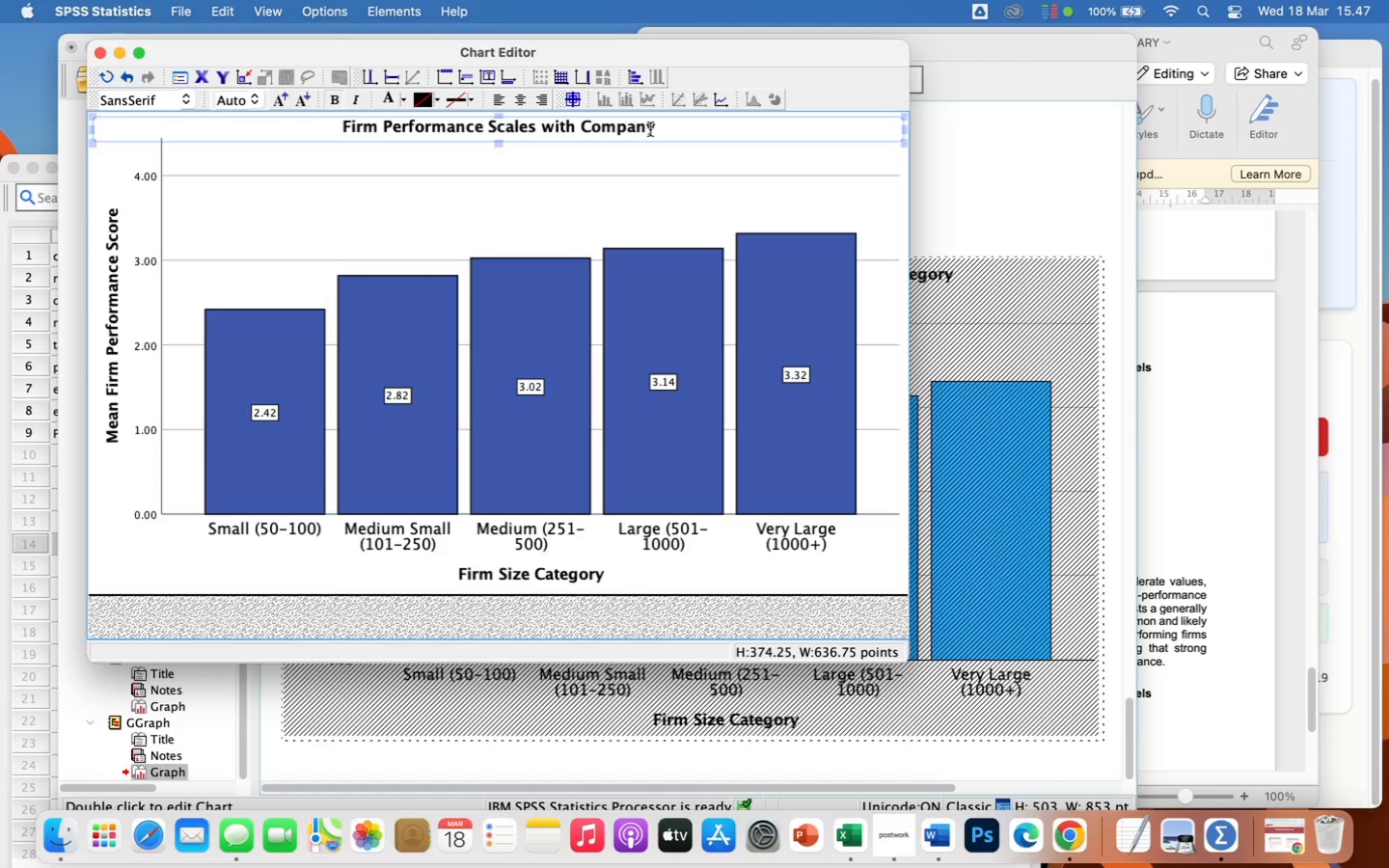 
left_click([650, 129])
 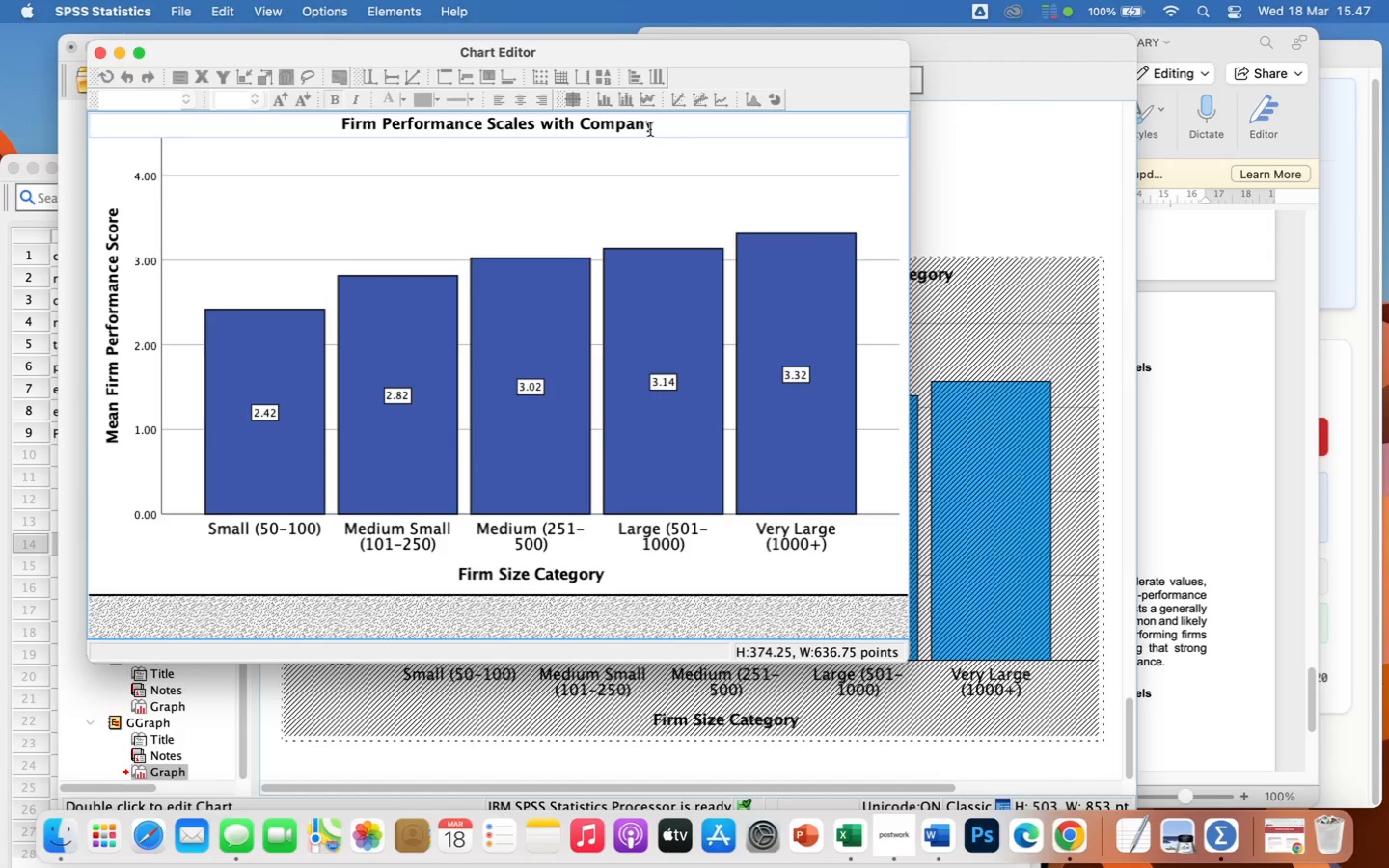 
type( Size)
 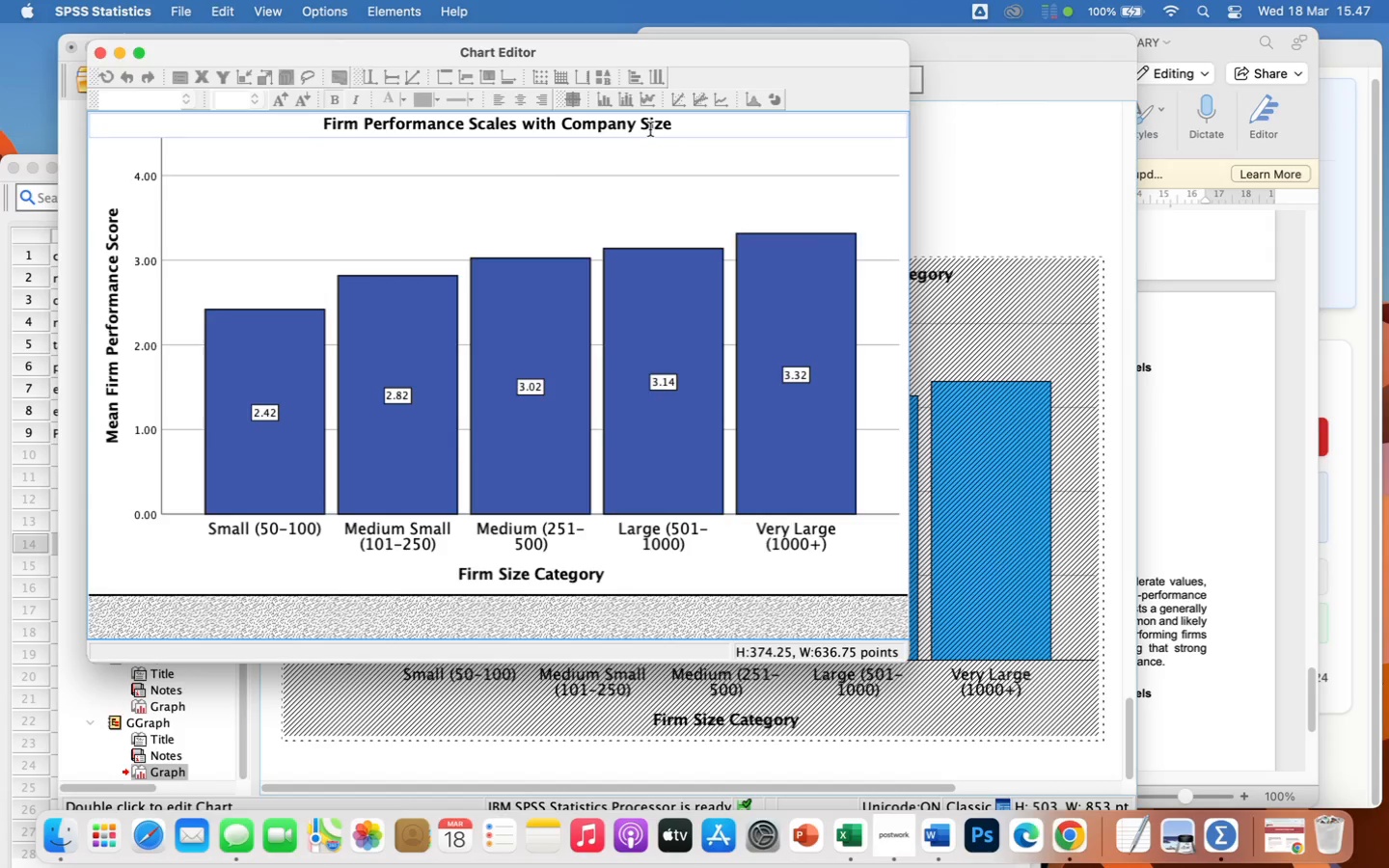 
left_click([316, 236])
 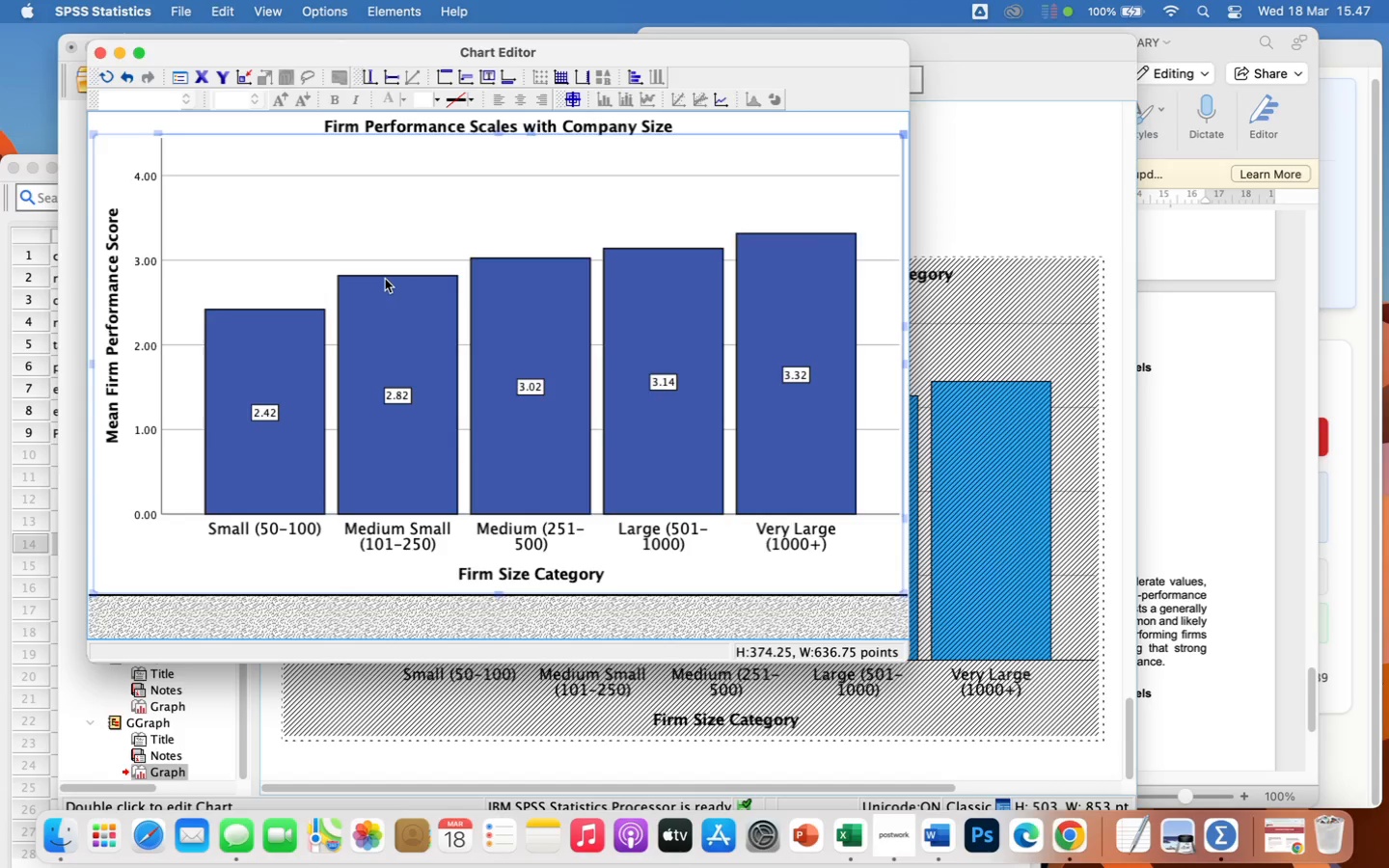 
wait(18.88)
 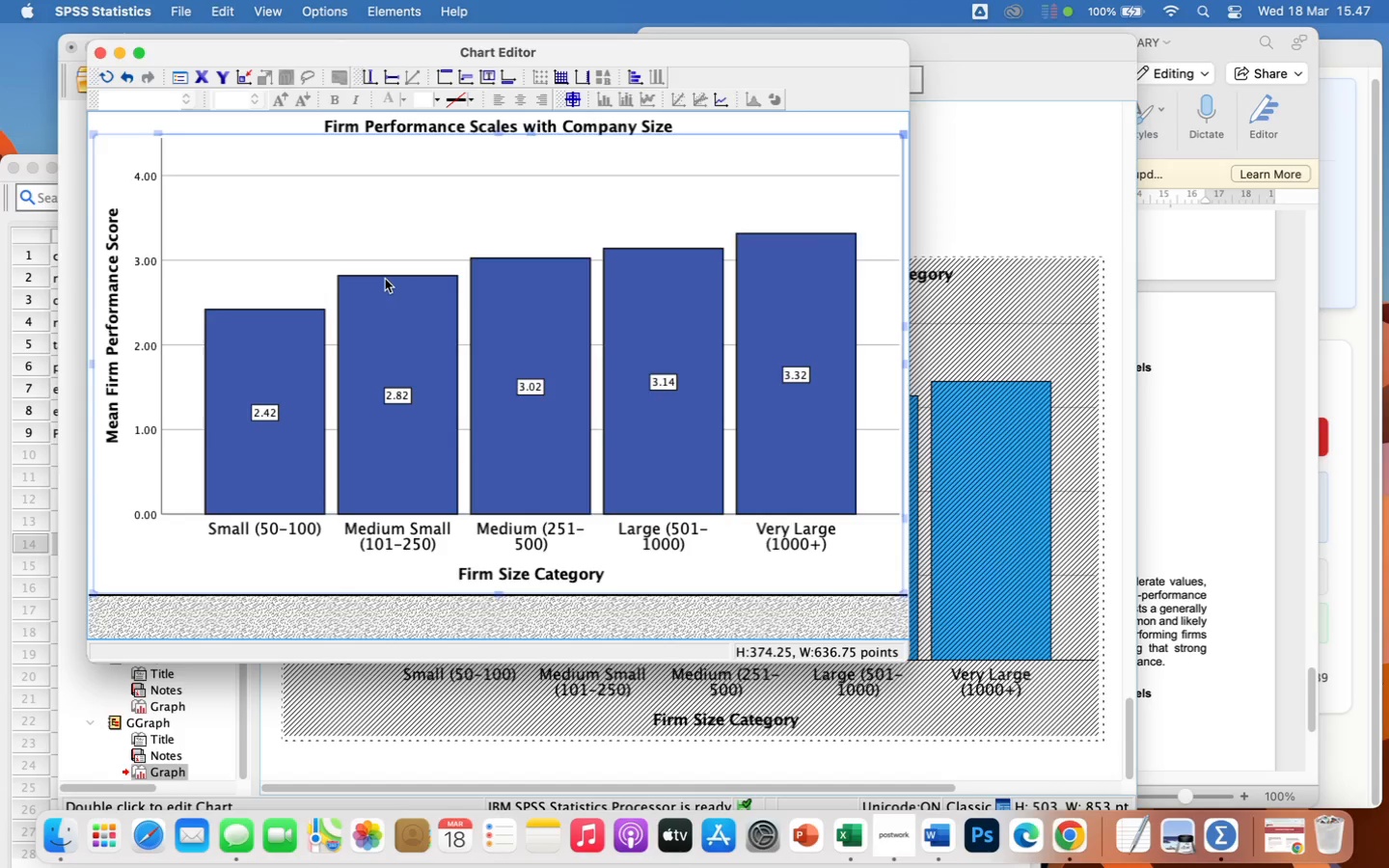 
left_click([110, 426])
 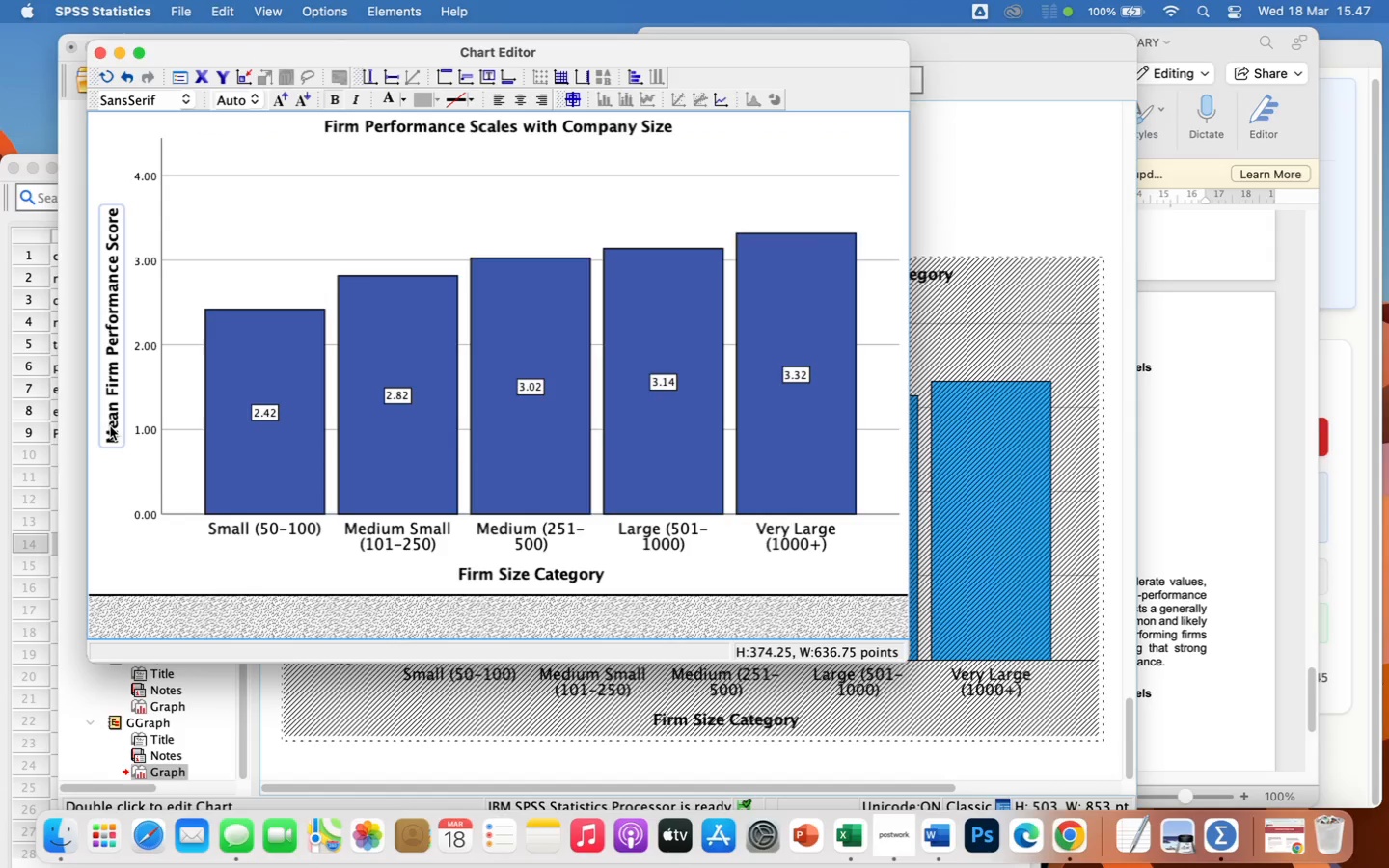 
left_click([110, 426])
 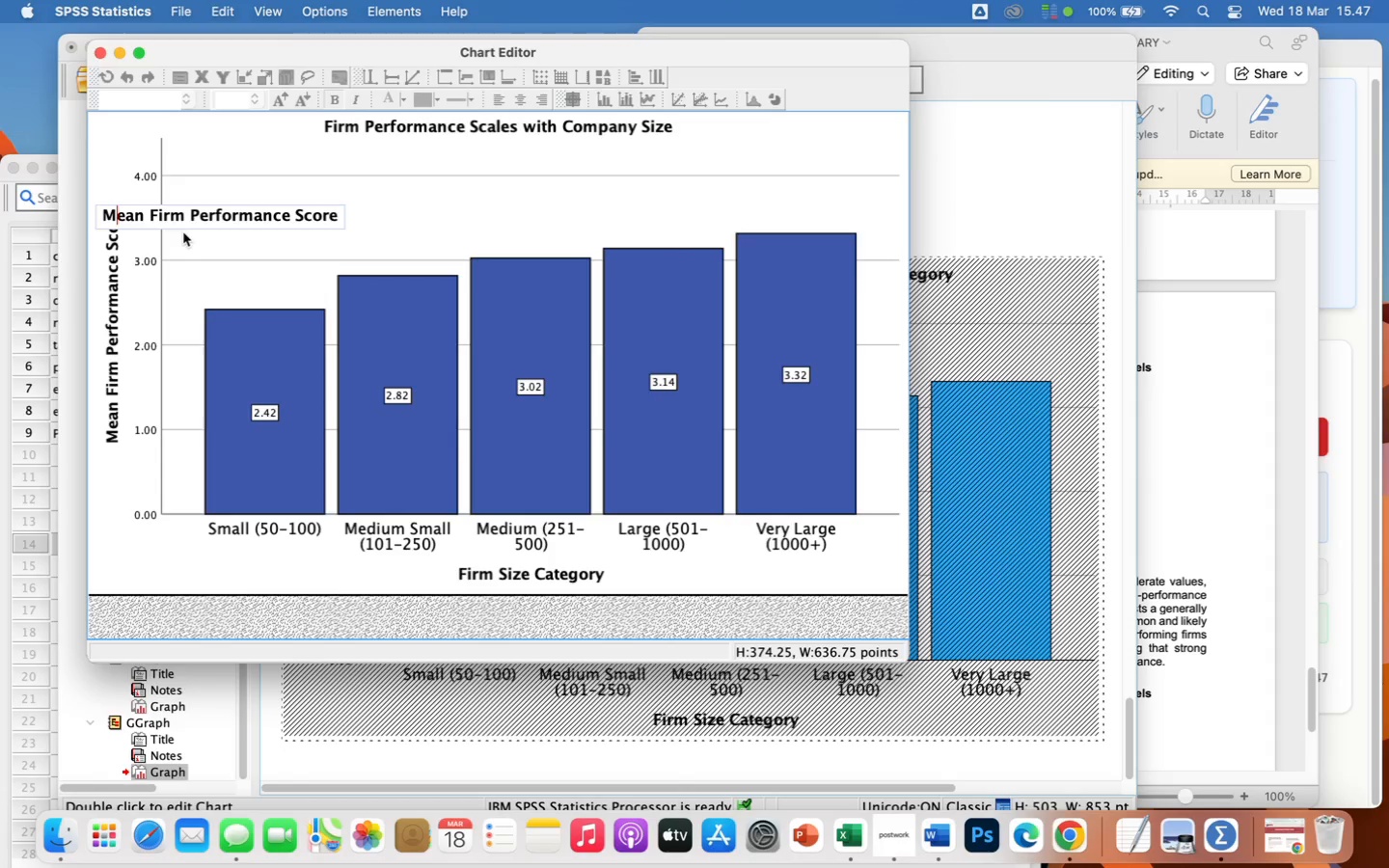 
key(ArrowRight)
 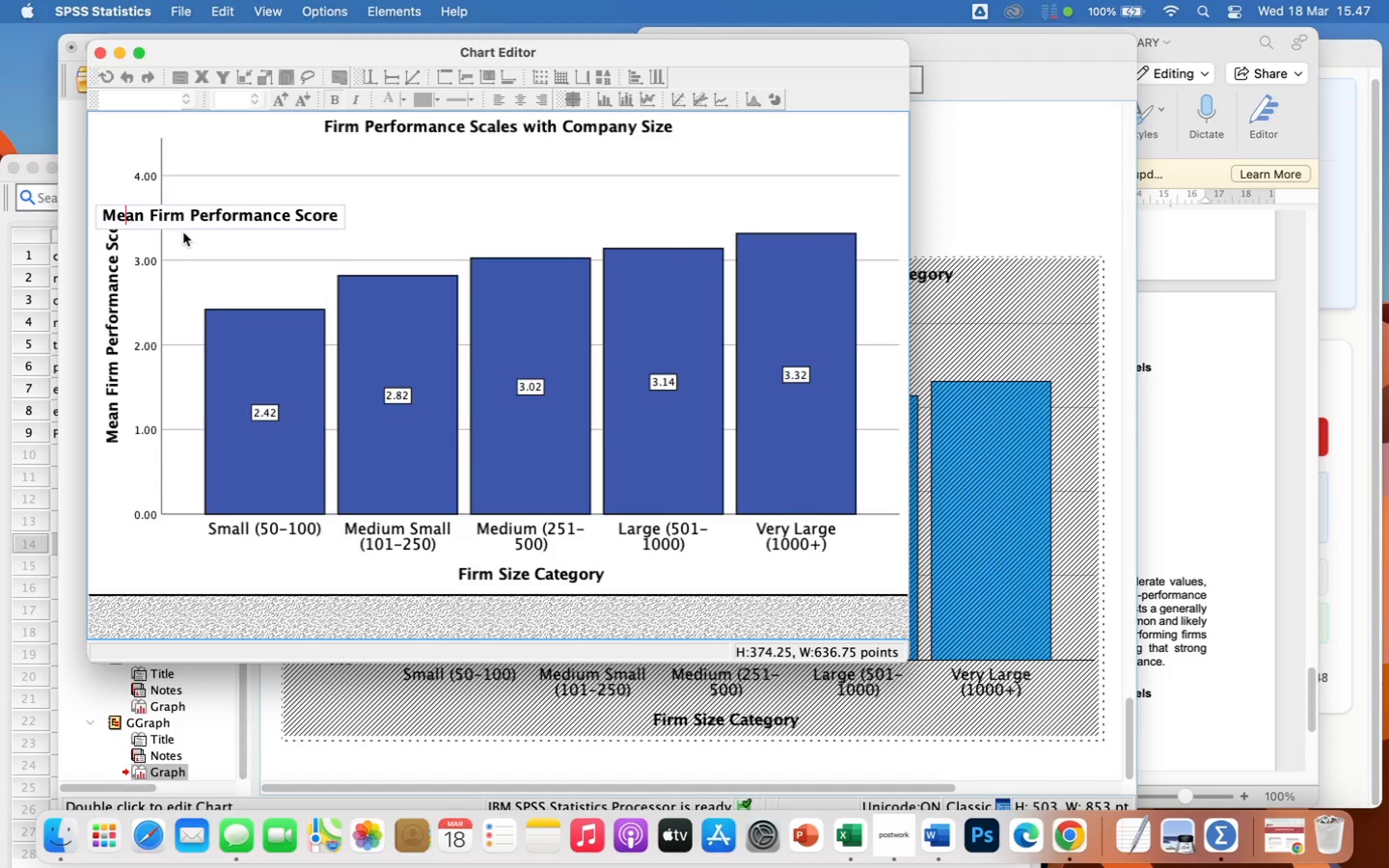 
key(ArrowRight)
 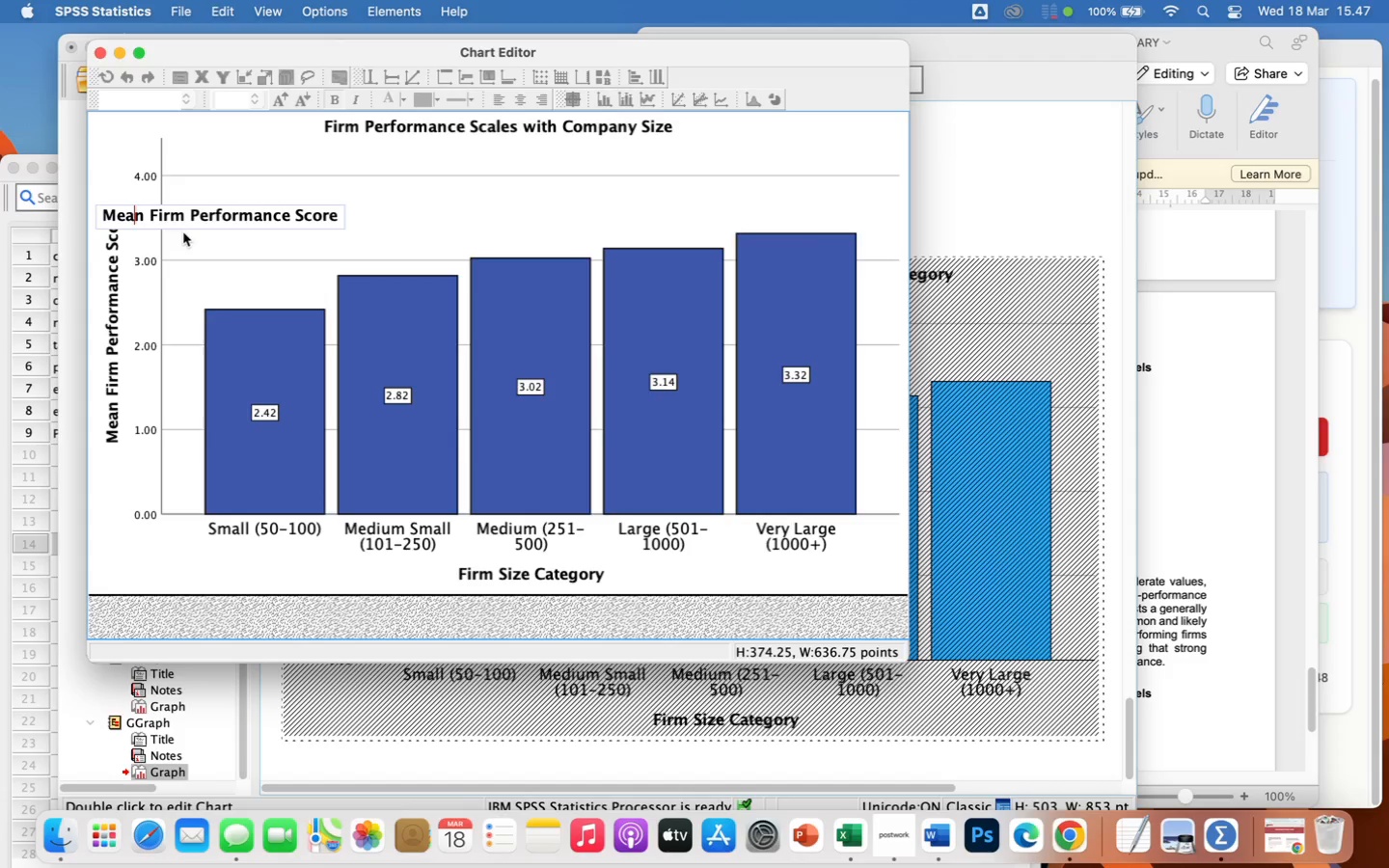 
key(ArrowRight)
 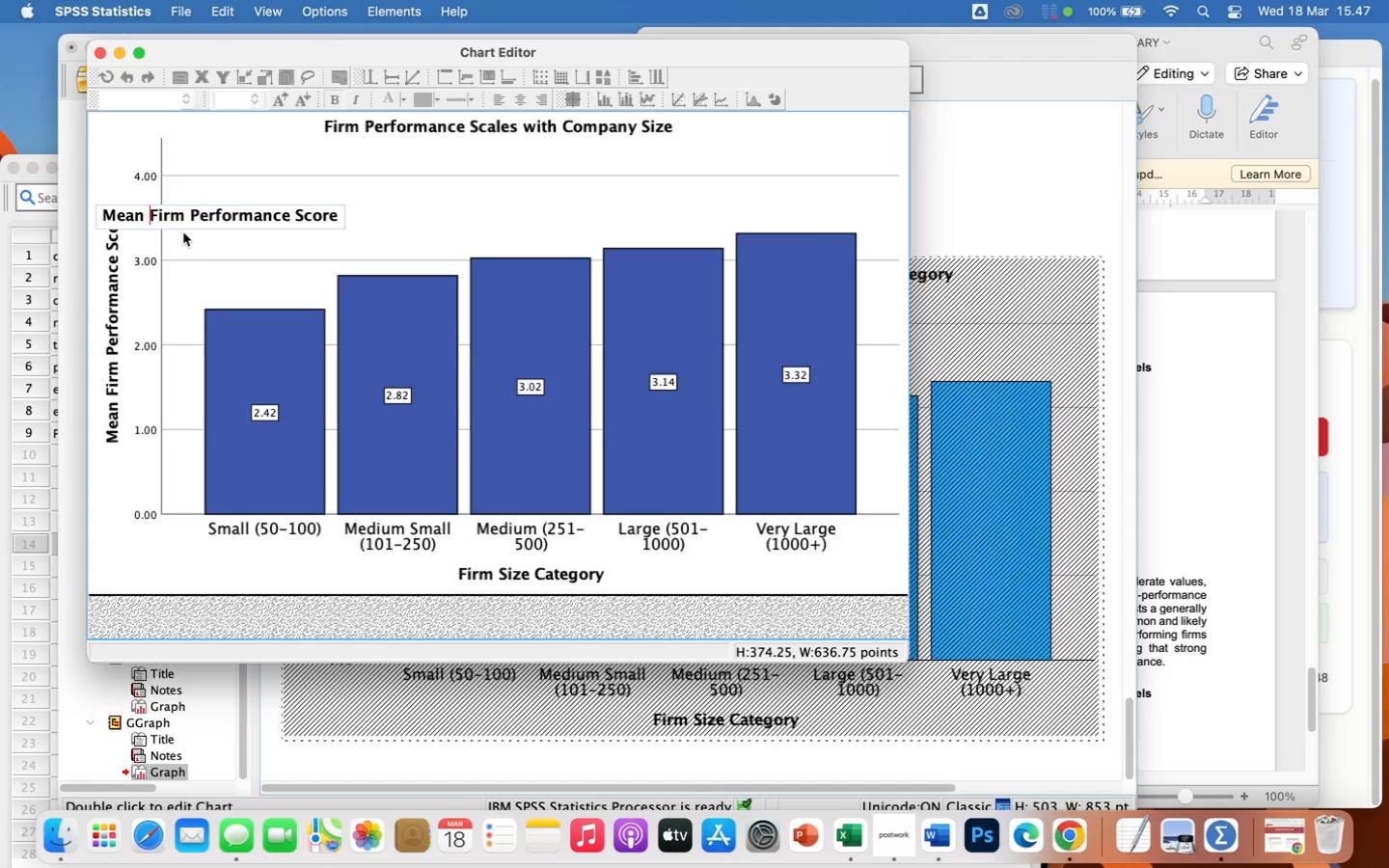 
key(ArrowRight)
 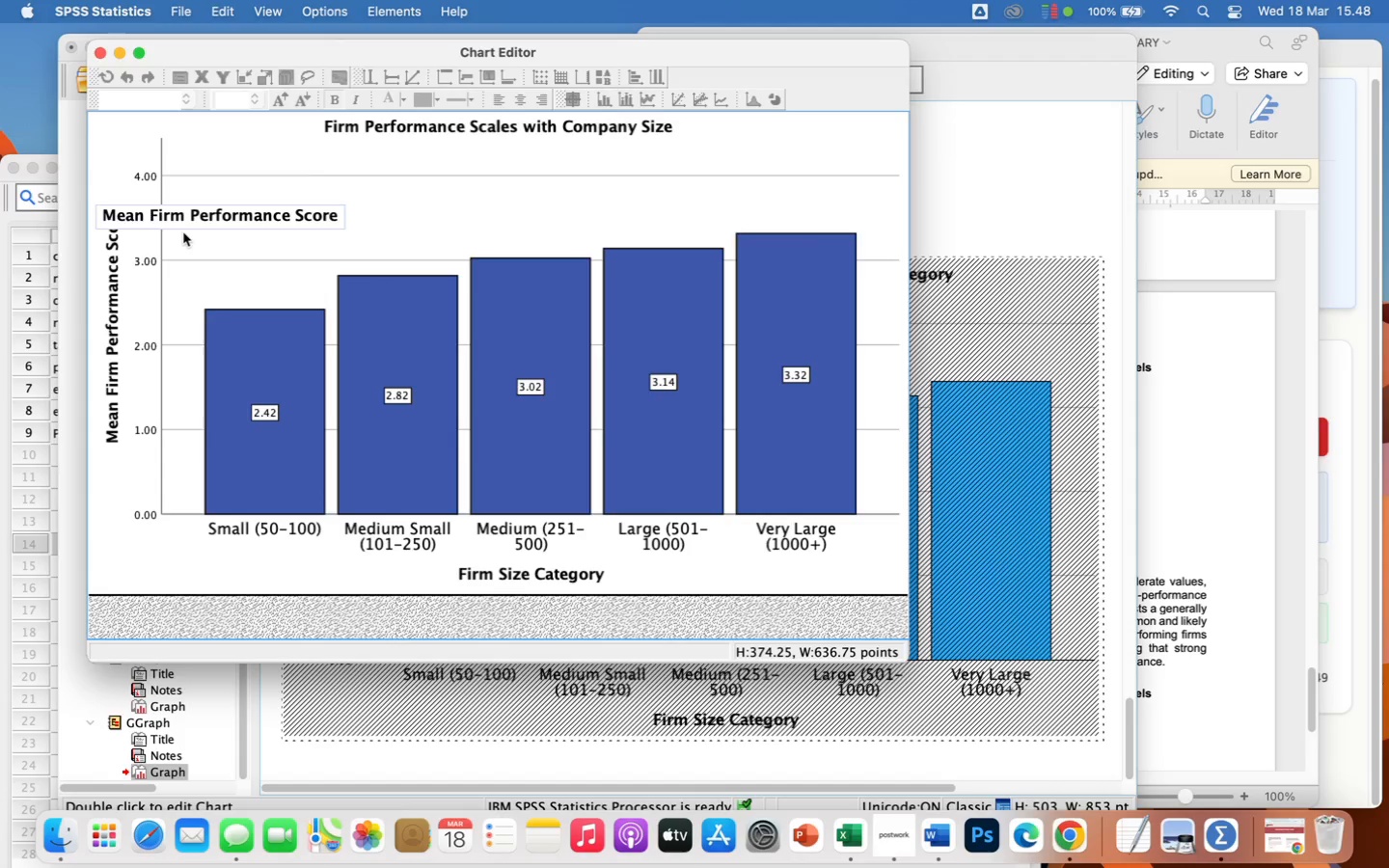 
key(Backspace)
key(Backspace)
key(Backspace)
key(Backspace)
key(Backspace)
type(Average )
 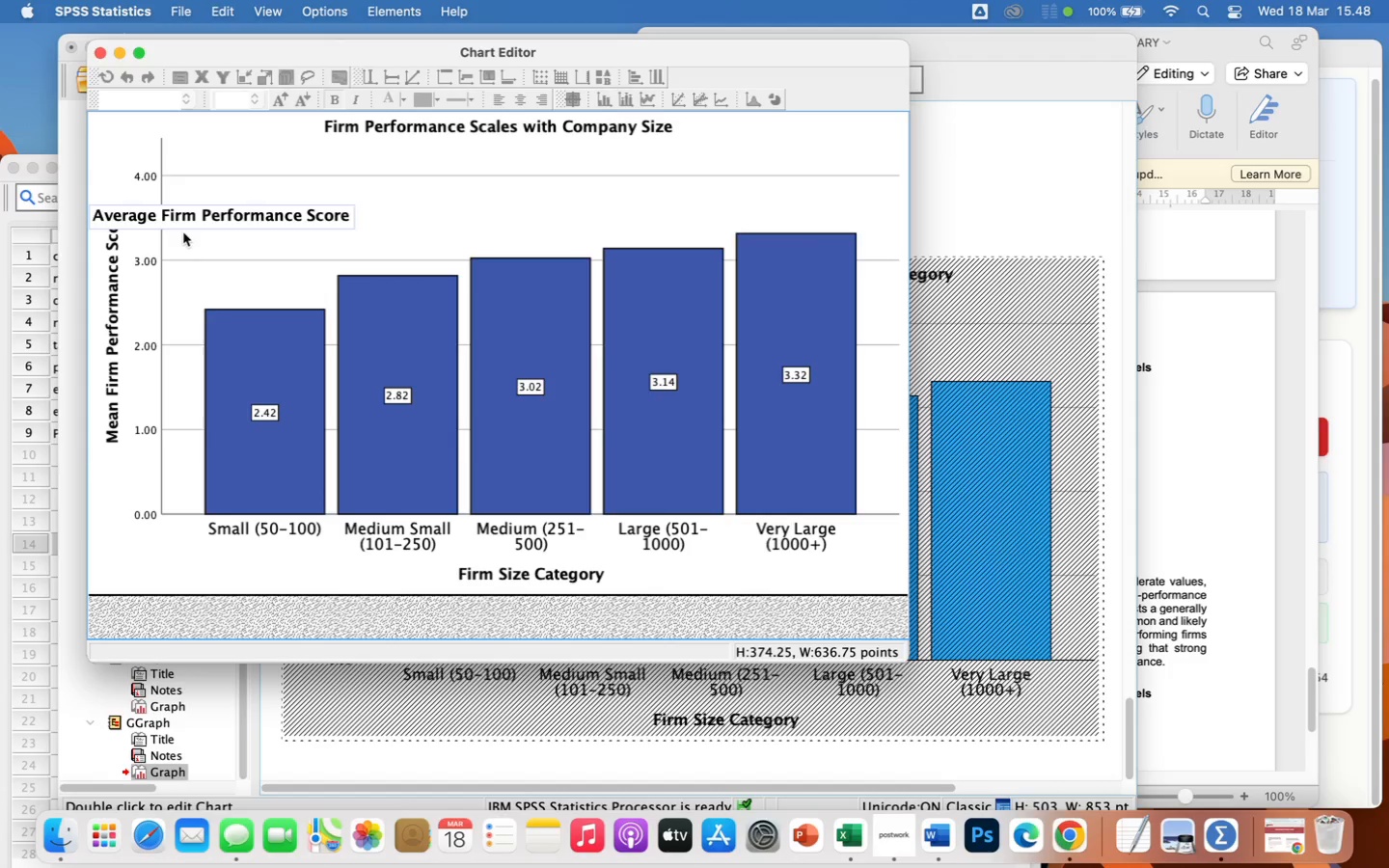 
left_click([393, 195])
 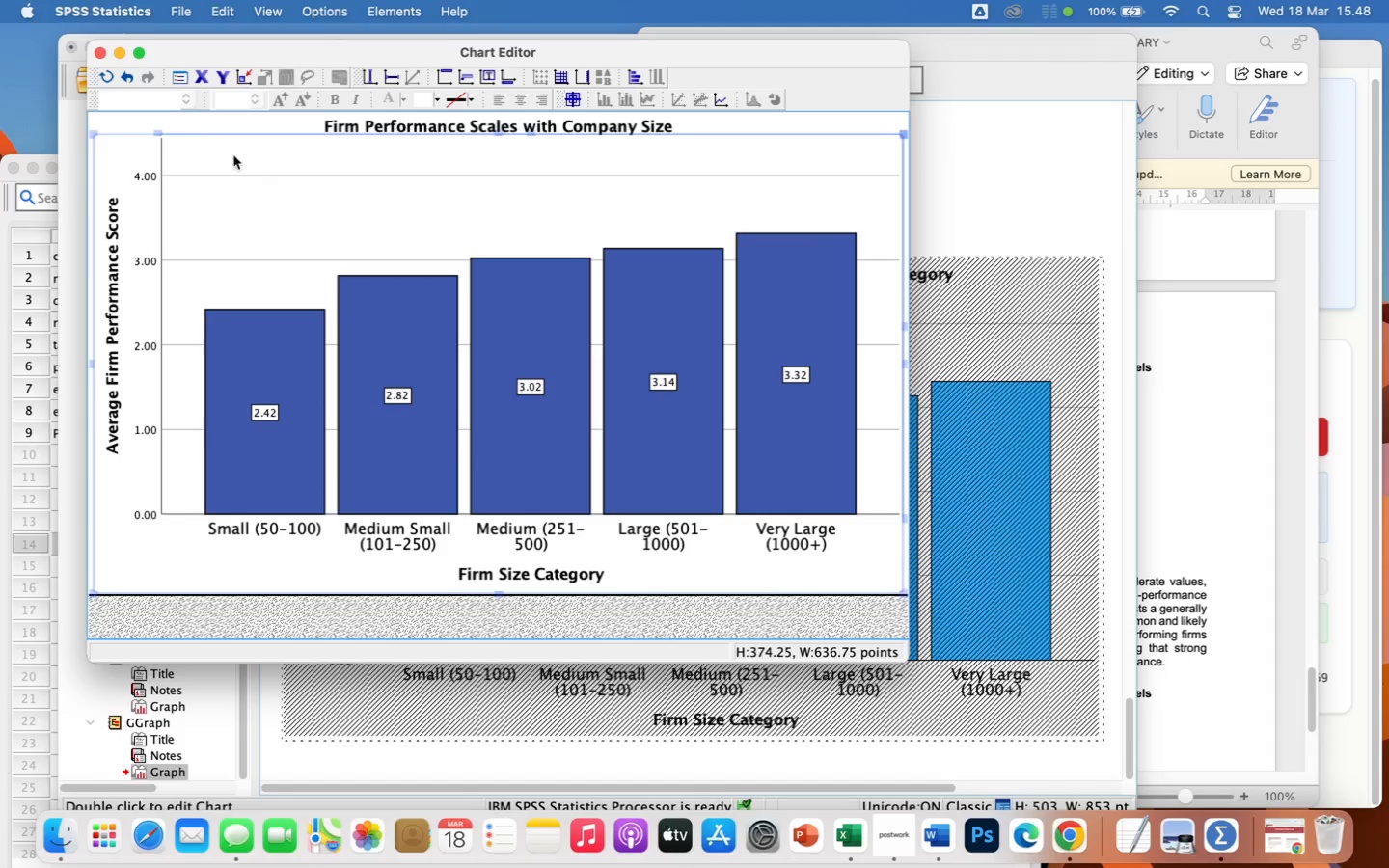 
left_click([98, 54])
 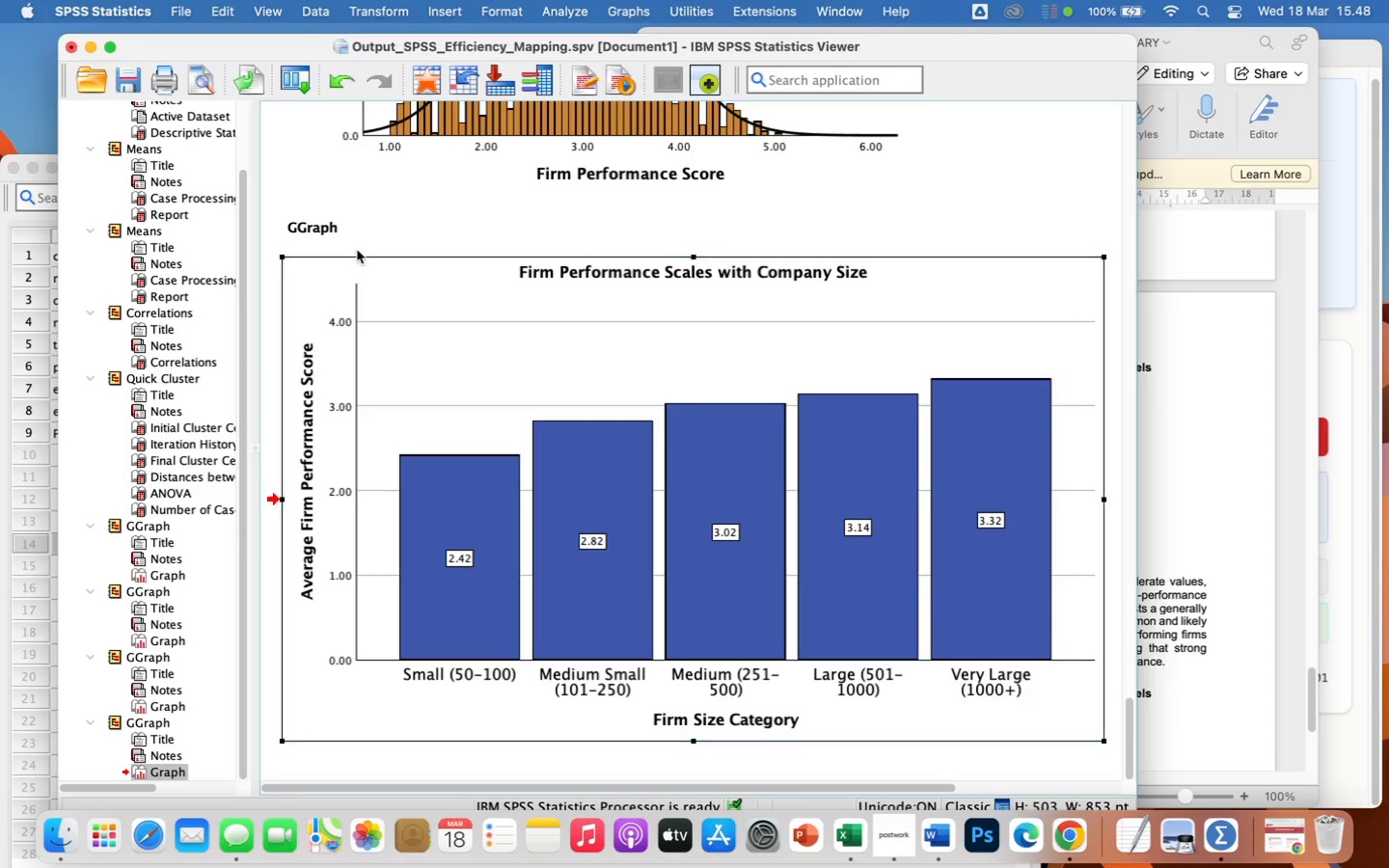 
left_click([350, 226])
 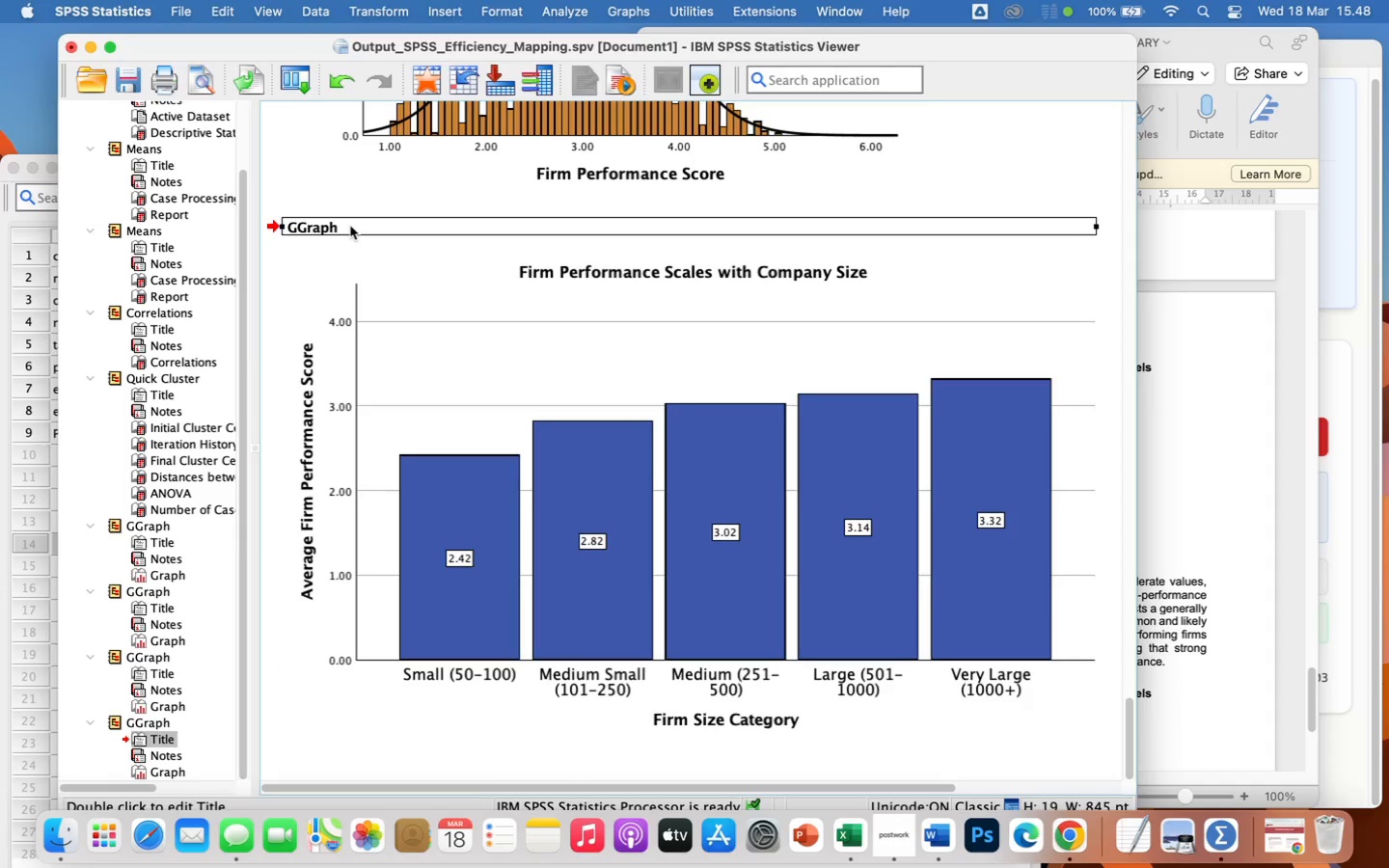 
double_click([350, 226])
 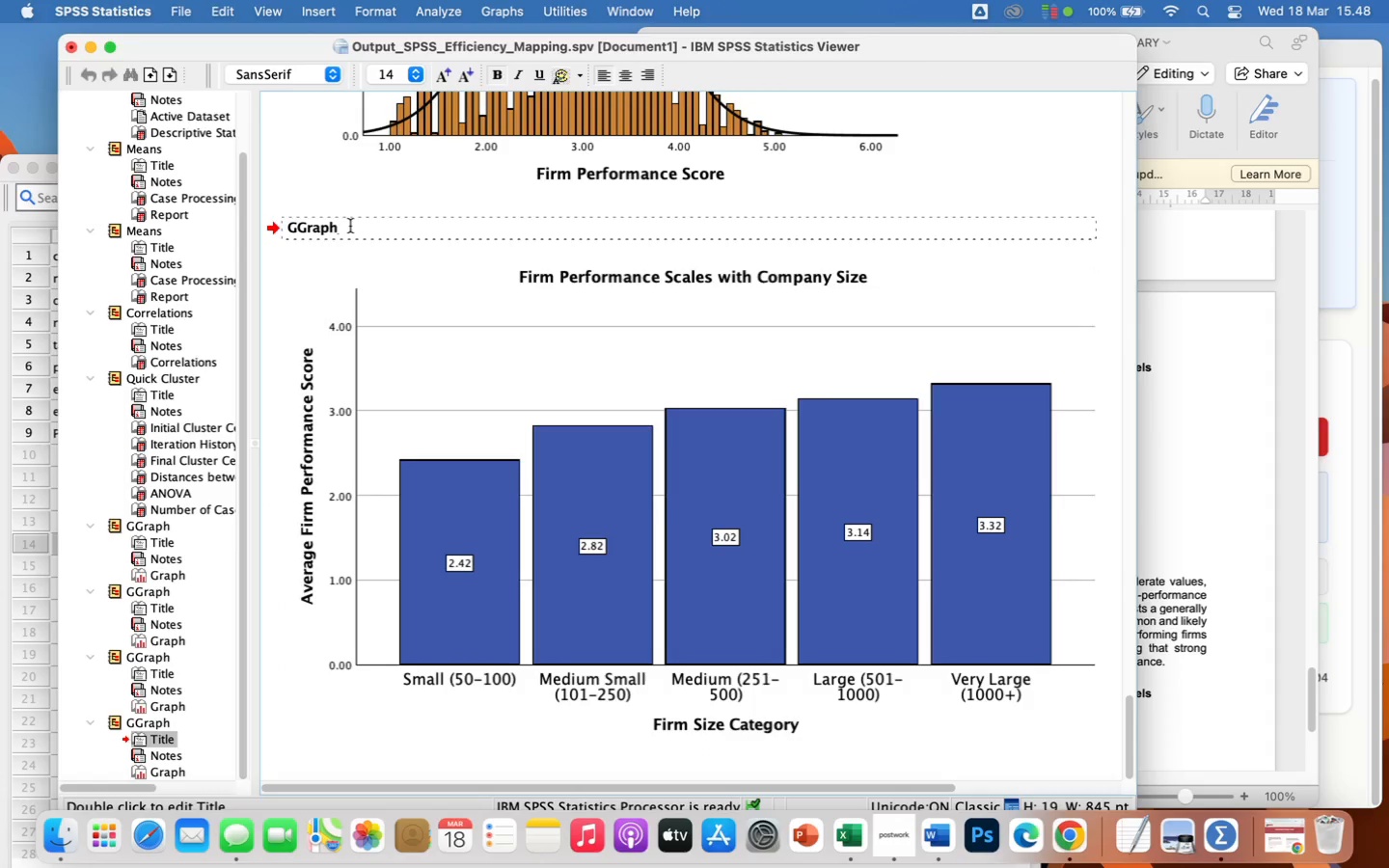 
key(Backspace)
key(Backspace)
key(Backspace)
key(Backspace)
key(Backspace)
key(Backspace)
type(Visualization 4: Bar Chart)
 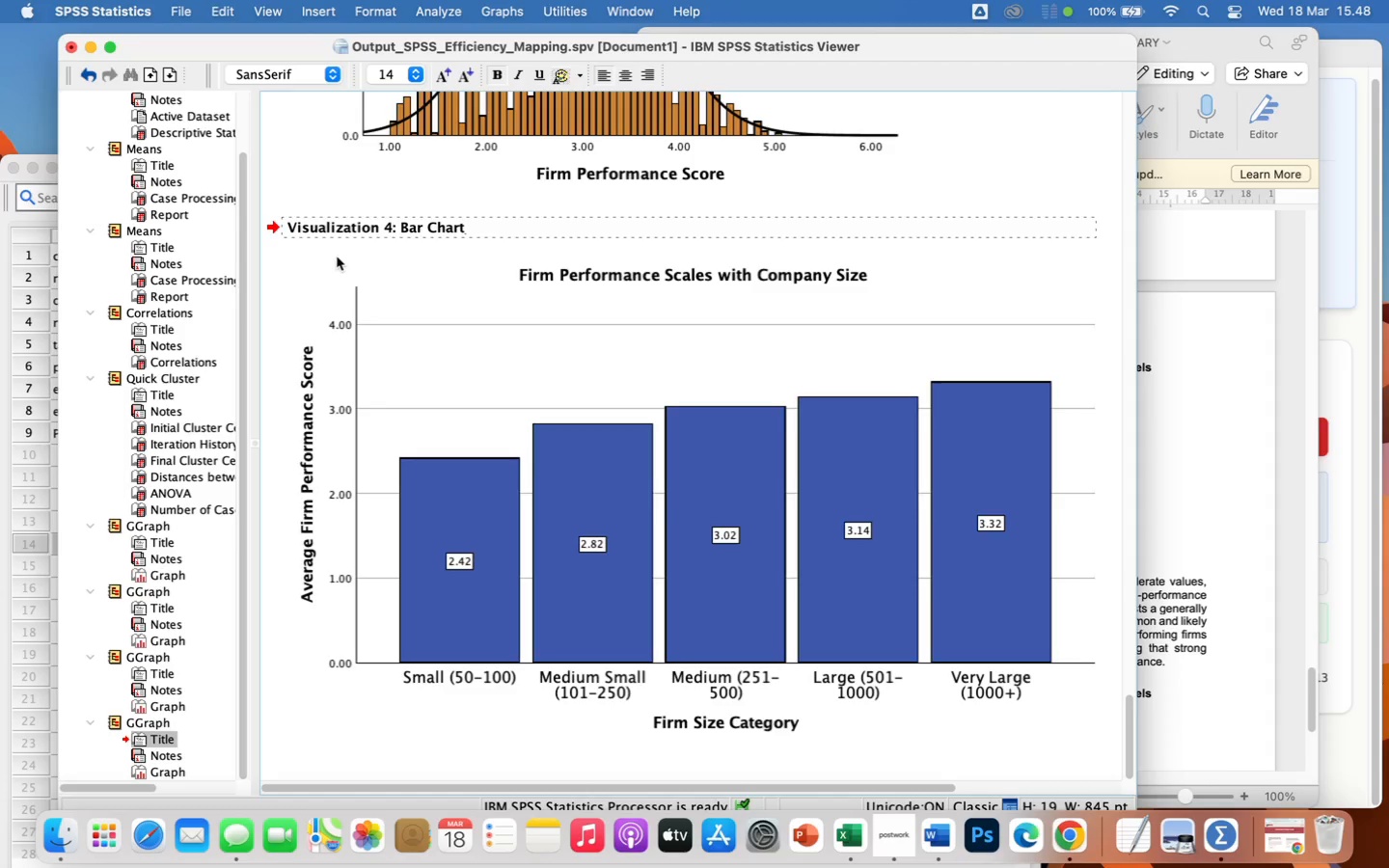 
left_click([315, 259])
 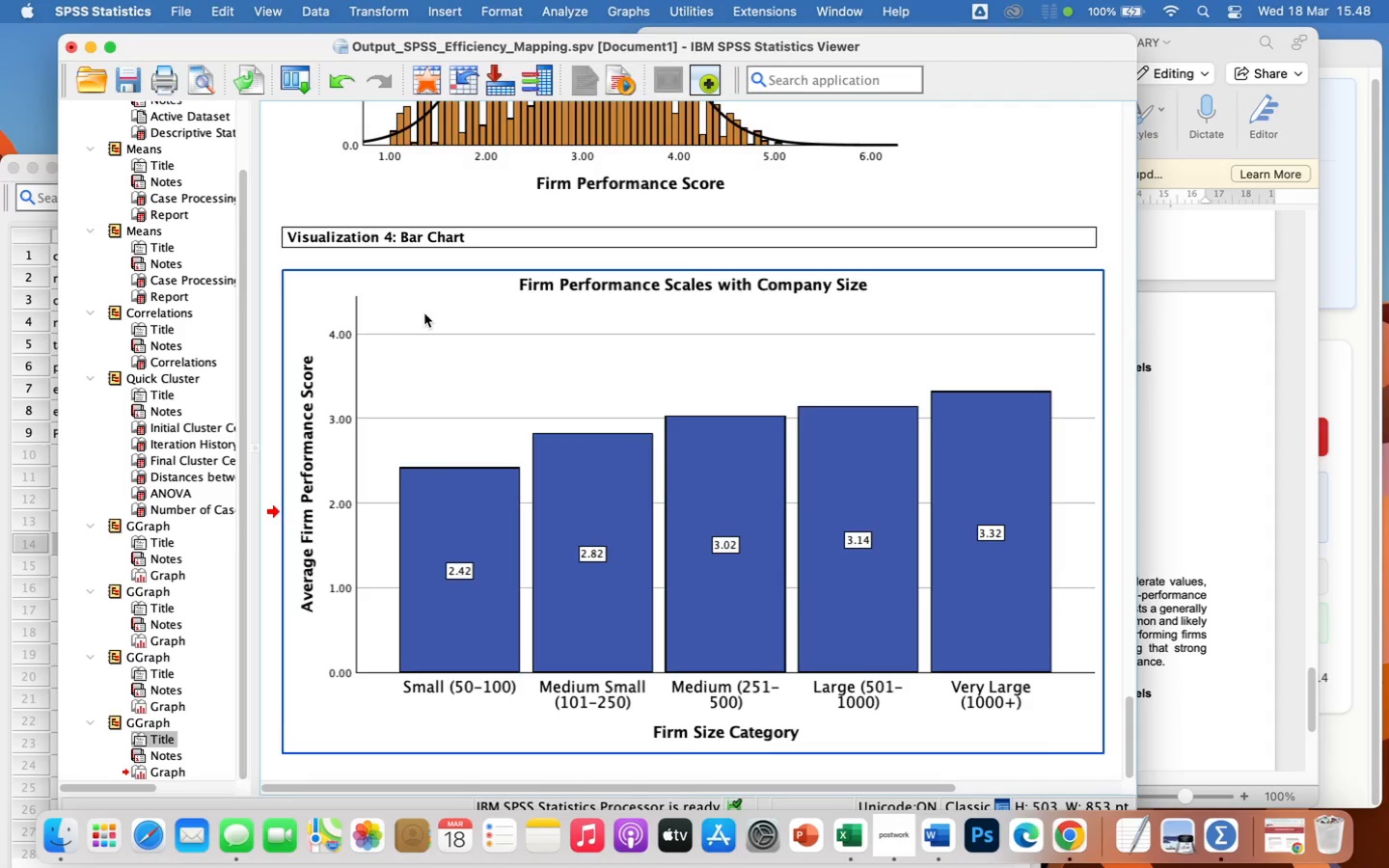 
left_click([429, 317])
 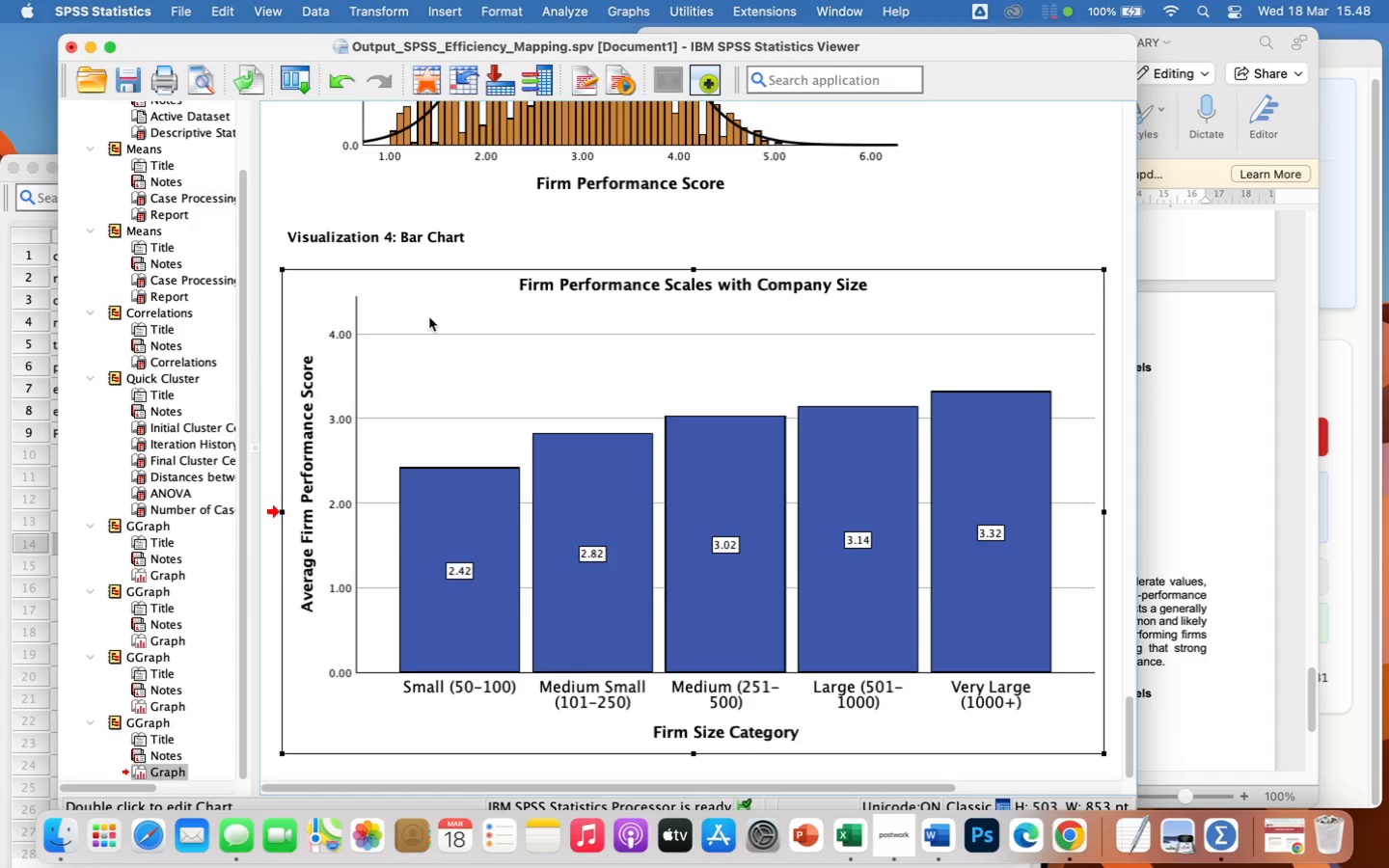 
wait(21.02)
 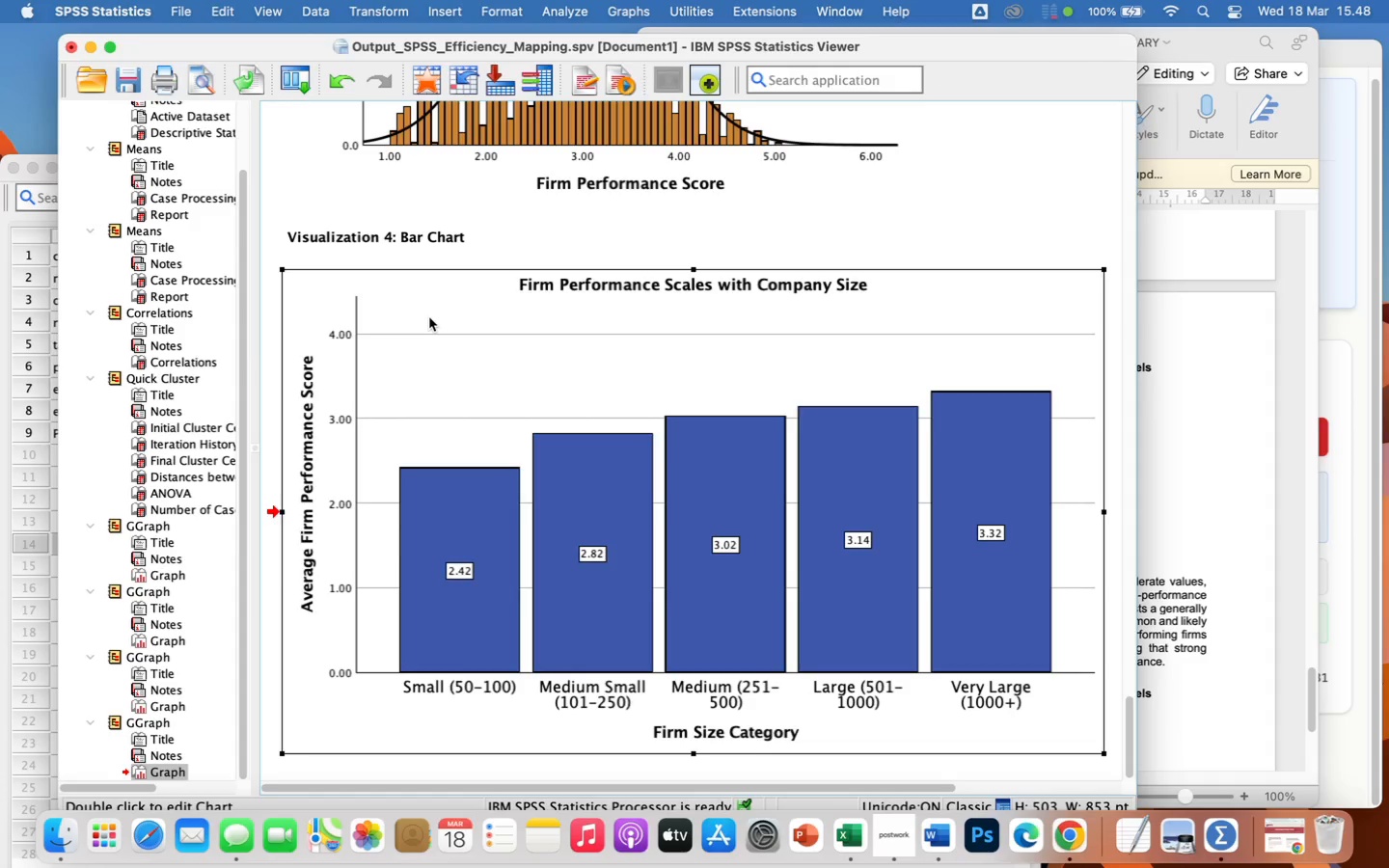 
right_click([449, 329])
 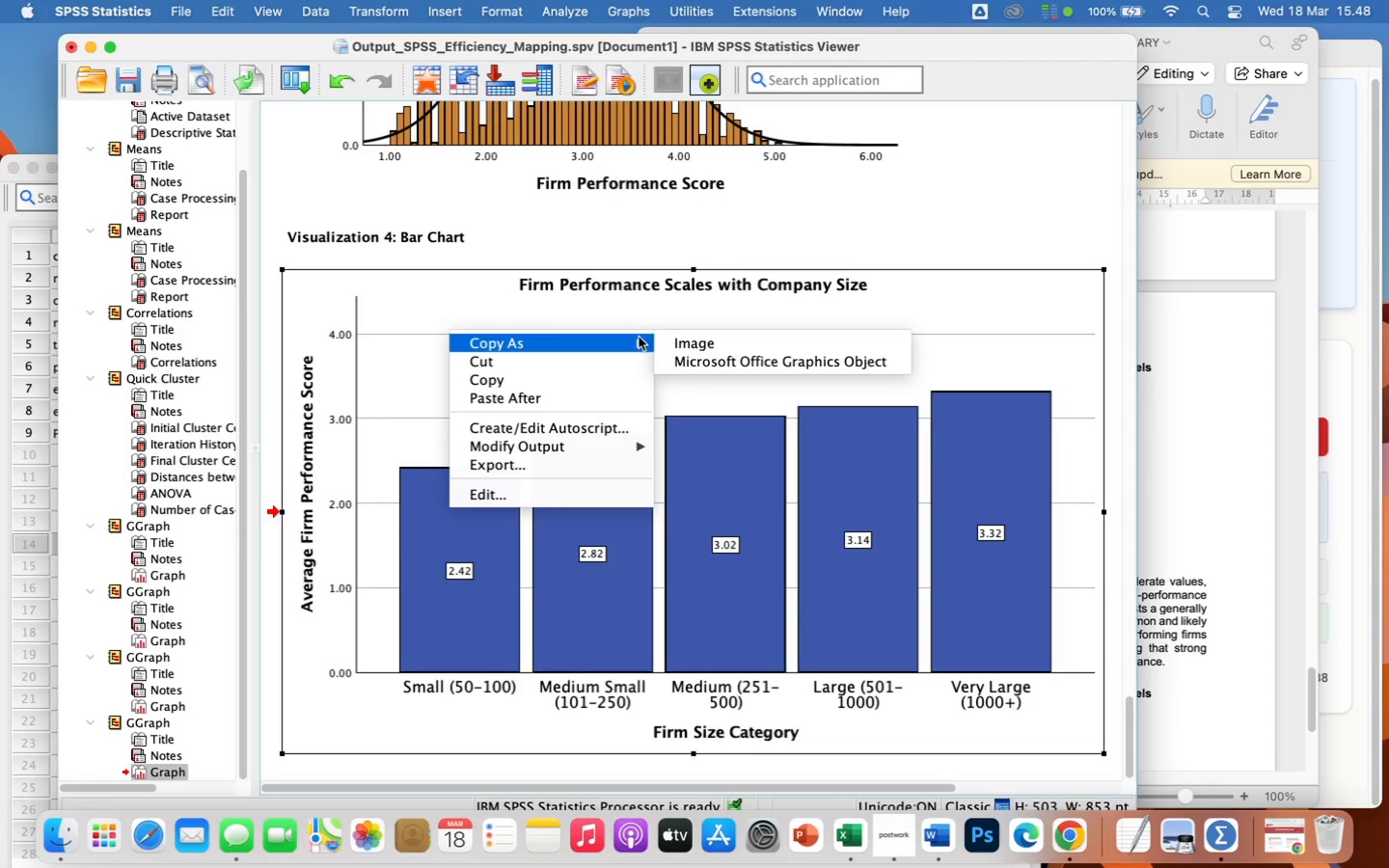 
left_click([687, 345])
 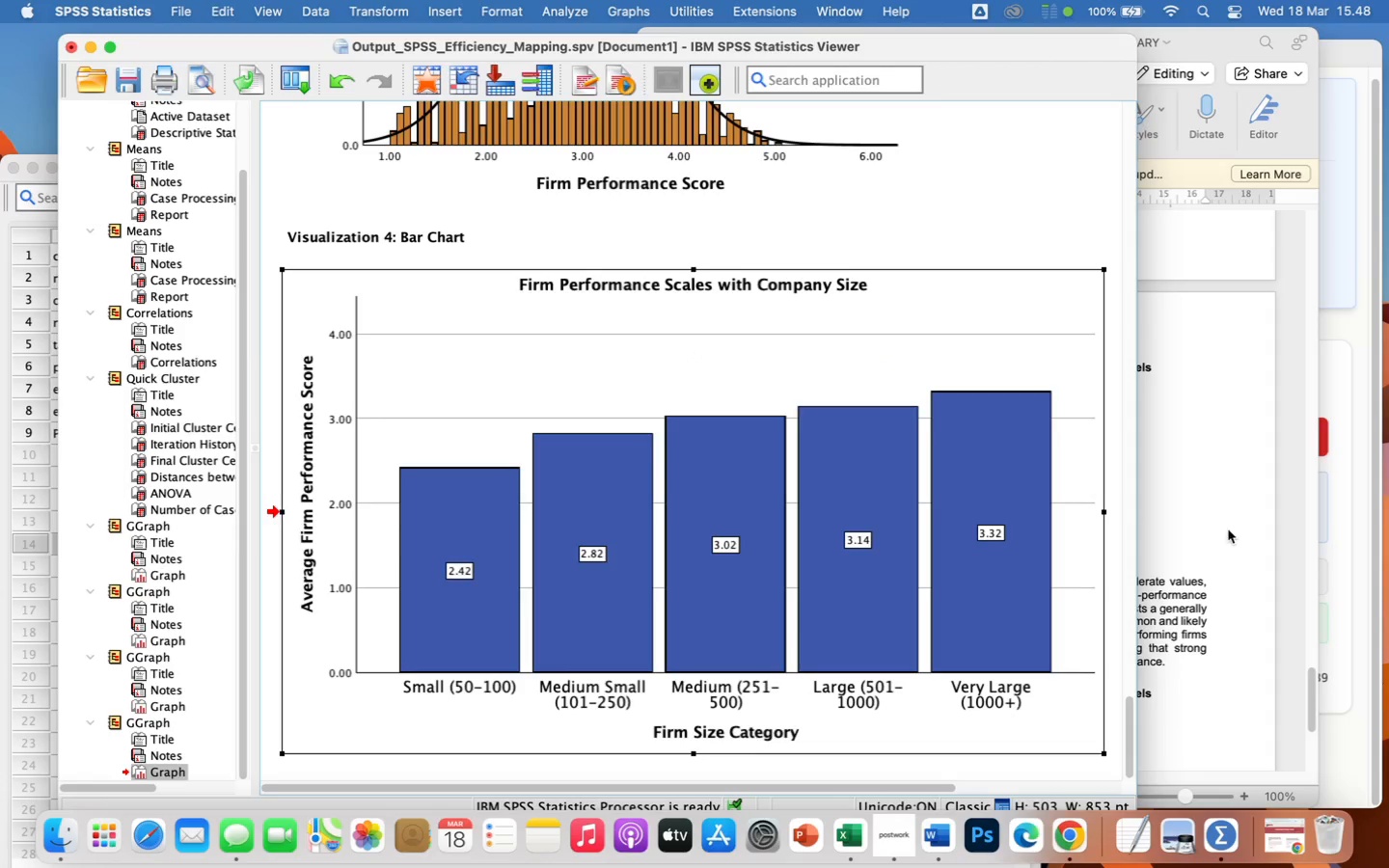 
left_click([1225, 533])
 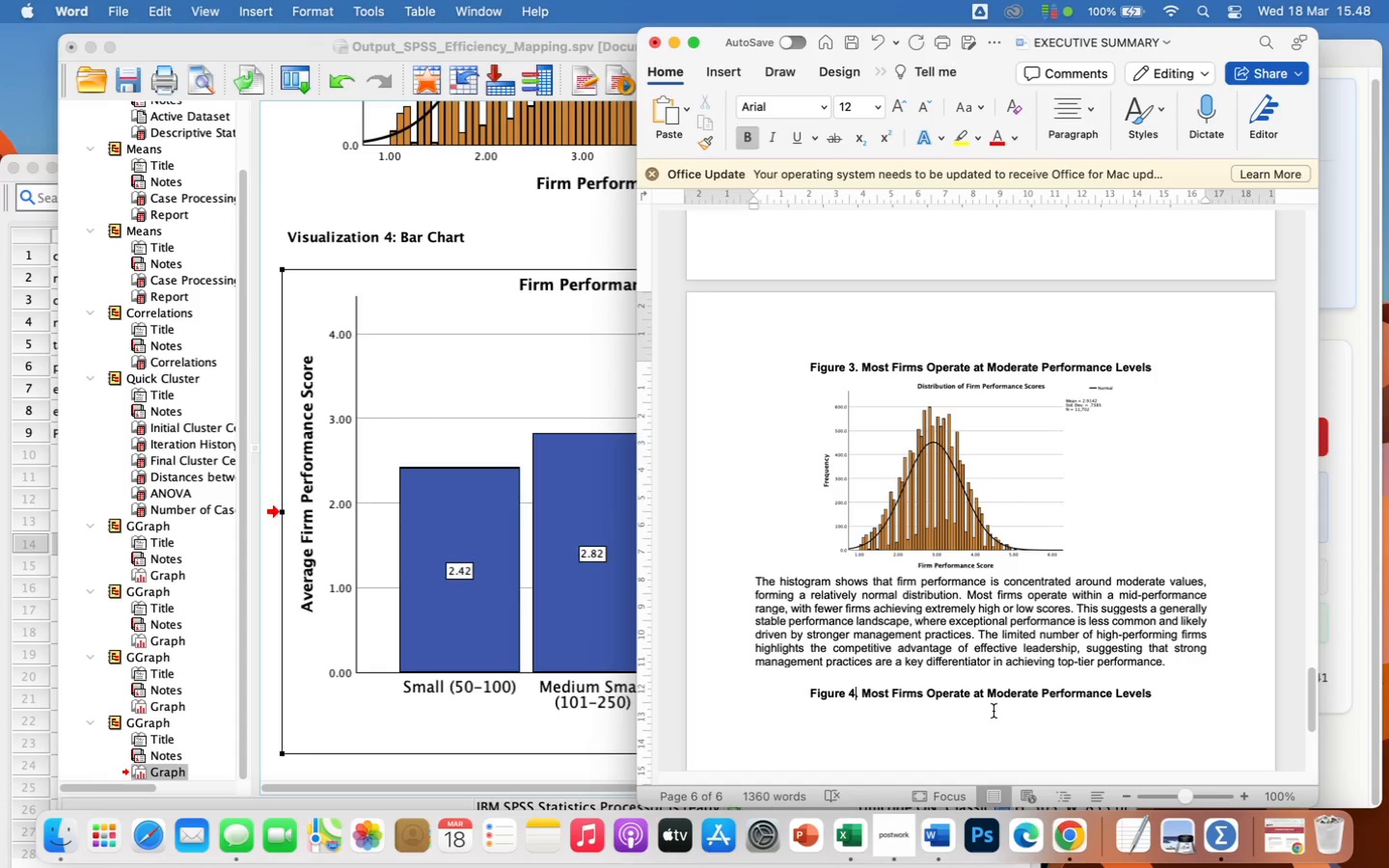 
left_click([994, 711])
 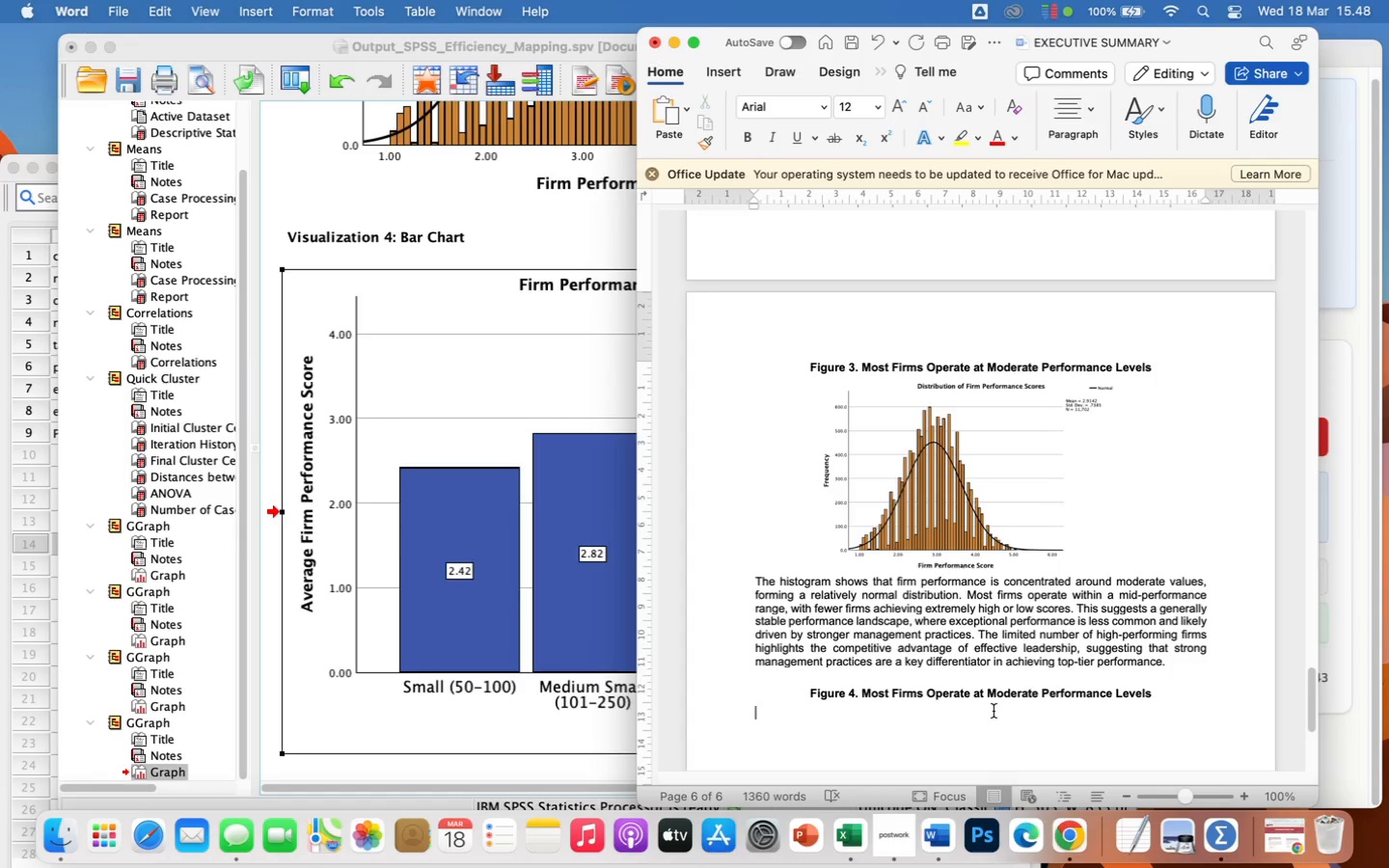 
key(Meta+V)
 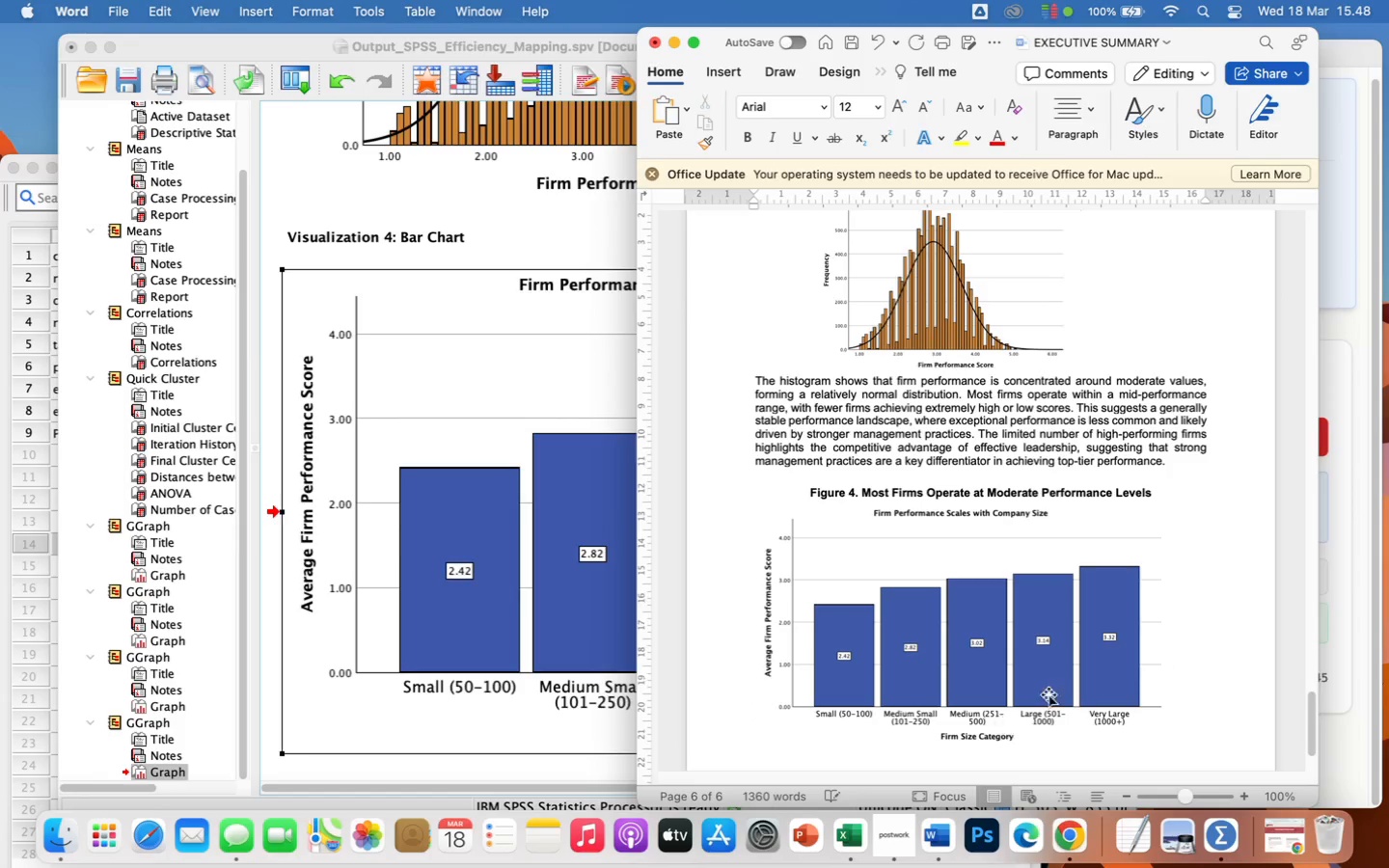 
left_click([1045, 663])
 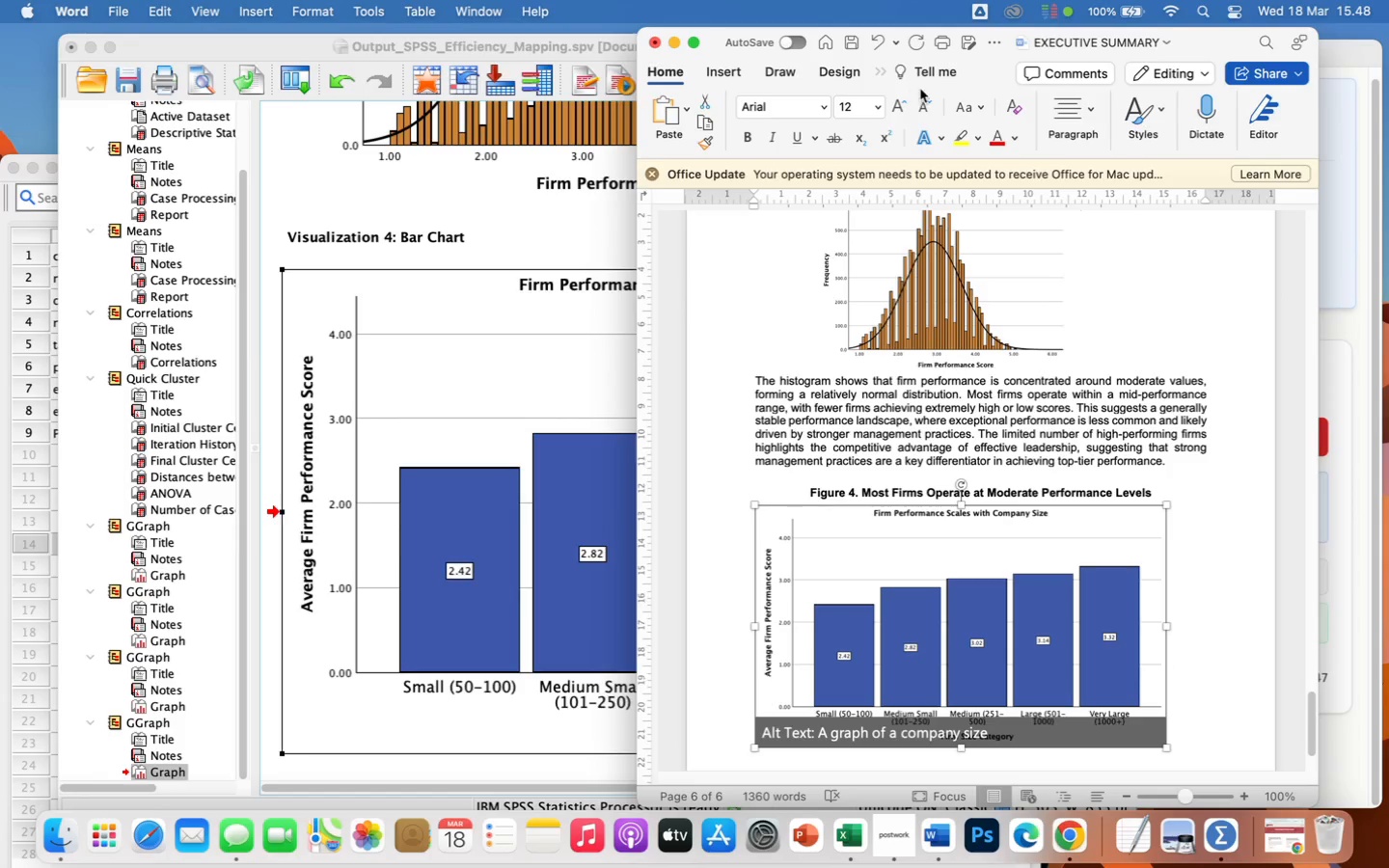 
left_click([1073, 106])
 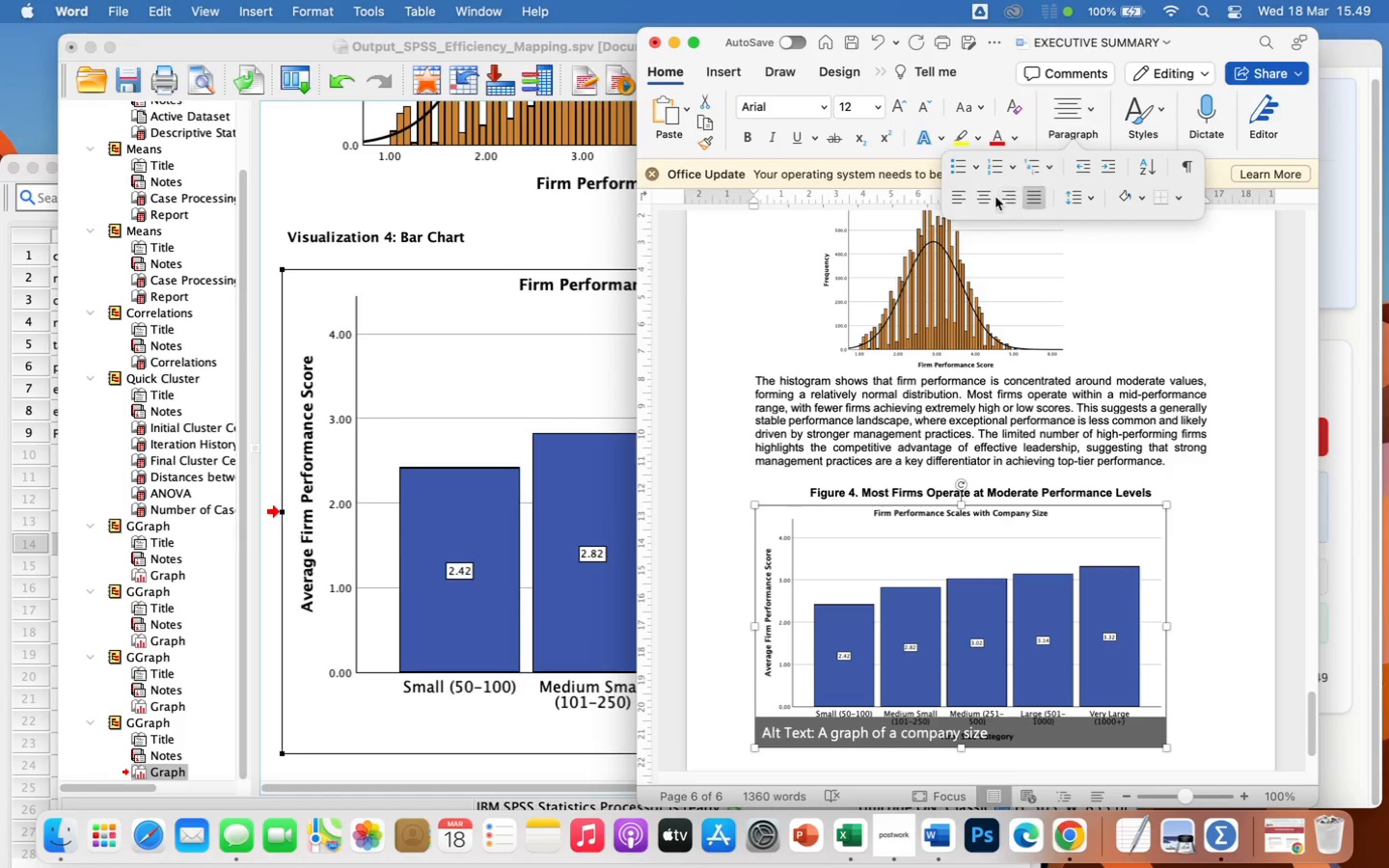 
left_click([983, 197])
 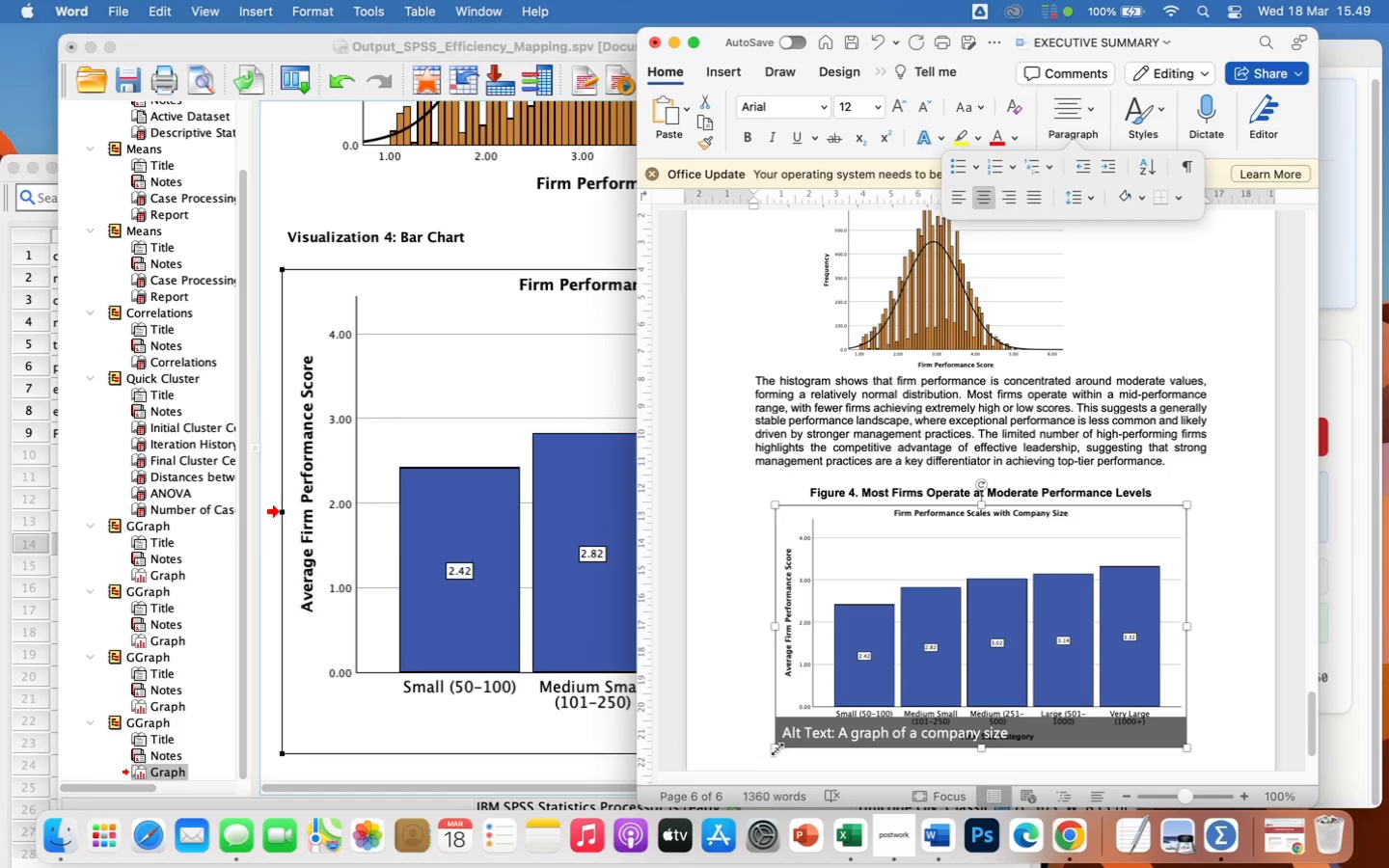 
left_click_drag(start_coordinate=[776, 748], to_coordinate=[856, 633])
 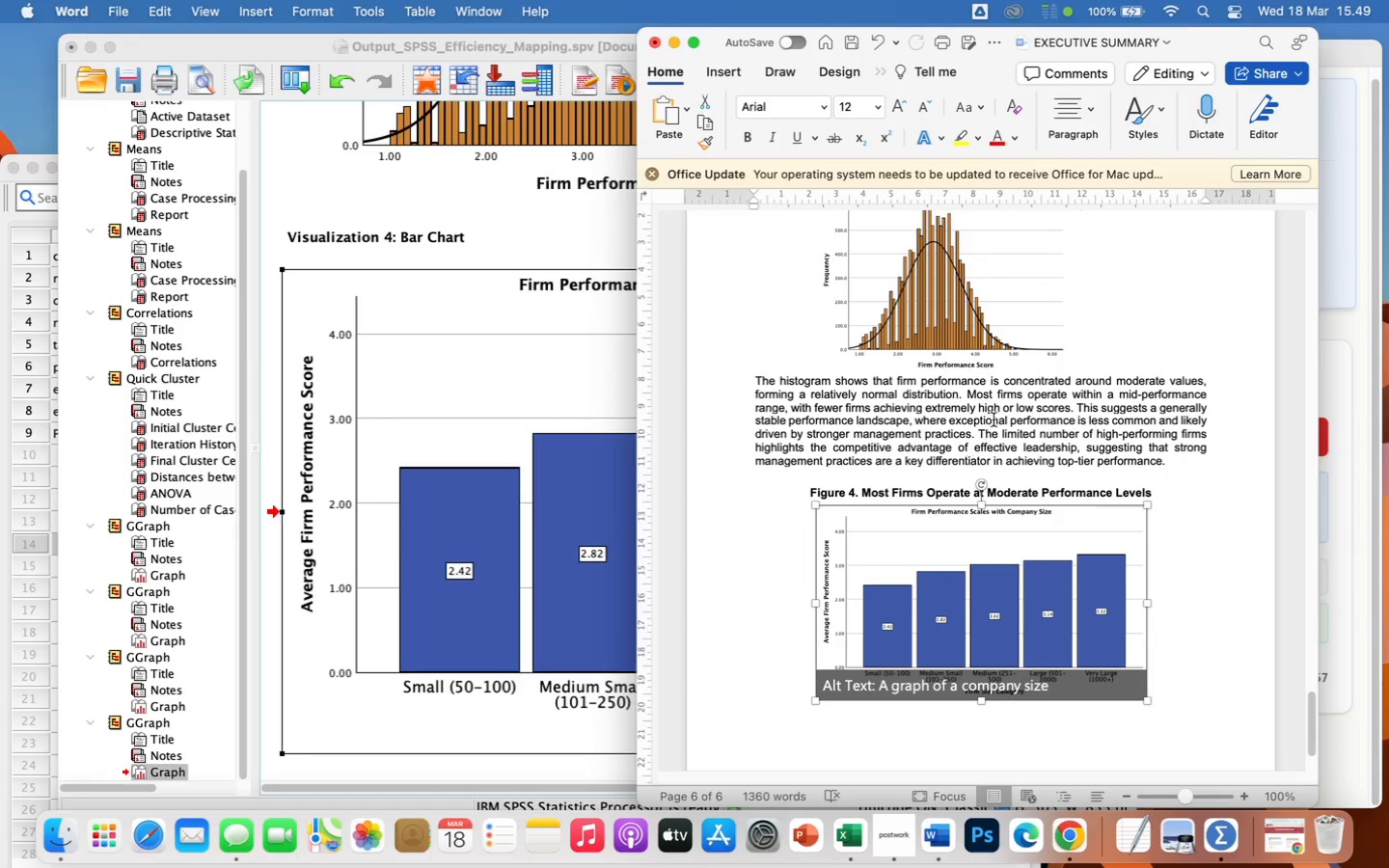 
scroll: coordinate [1000, 407], scroll_direction: up, amount: 20.0
 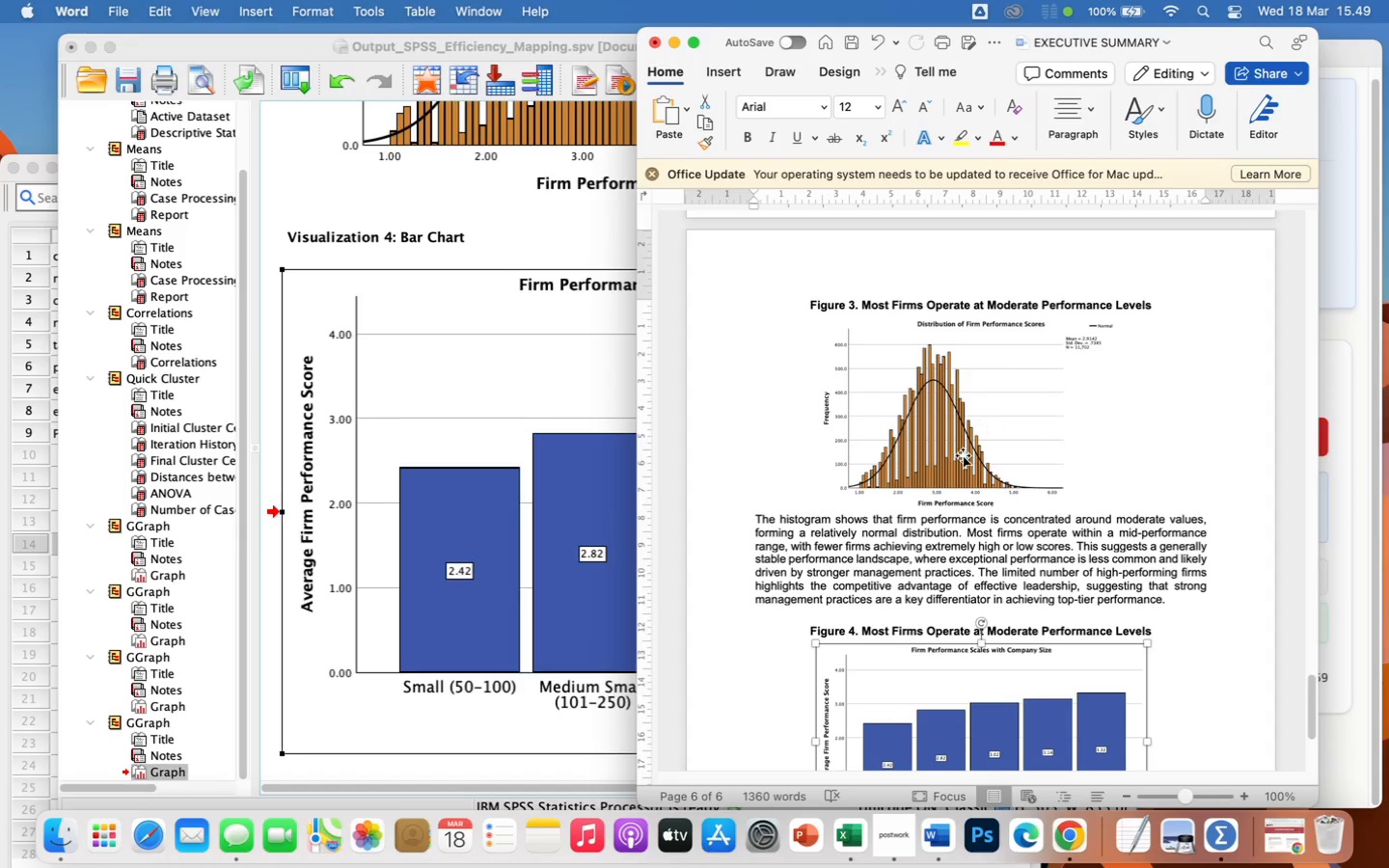 
scroll: coordinate [998, 594], scroll_direction: down, amount: 16.0
 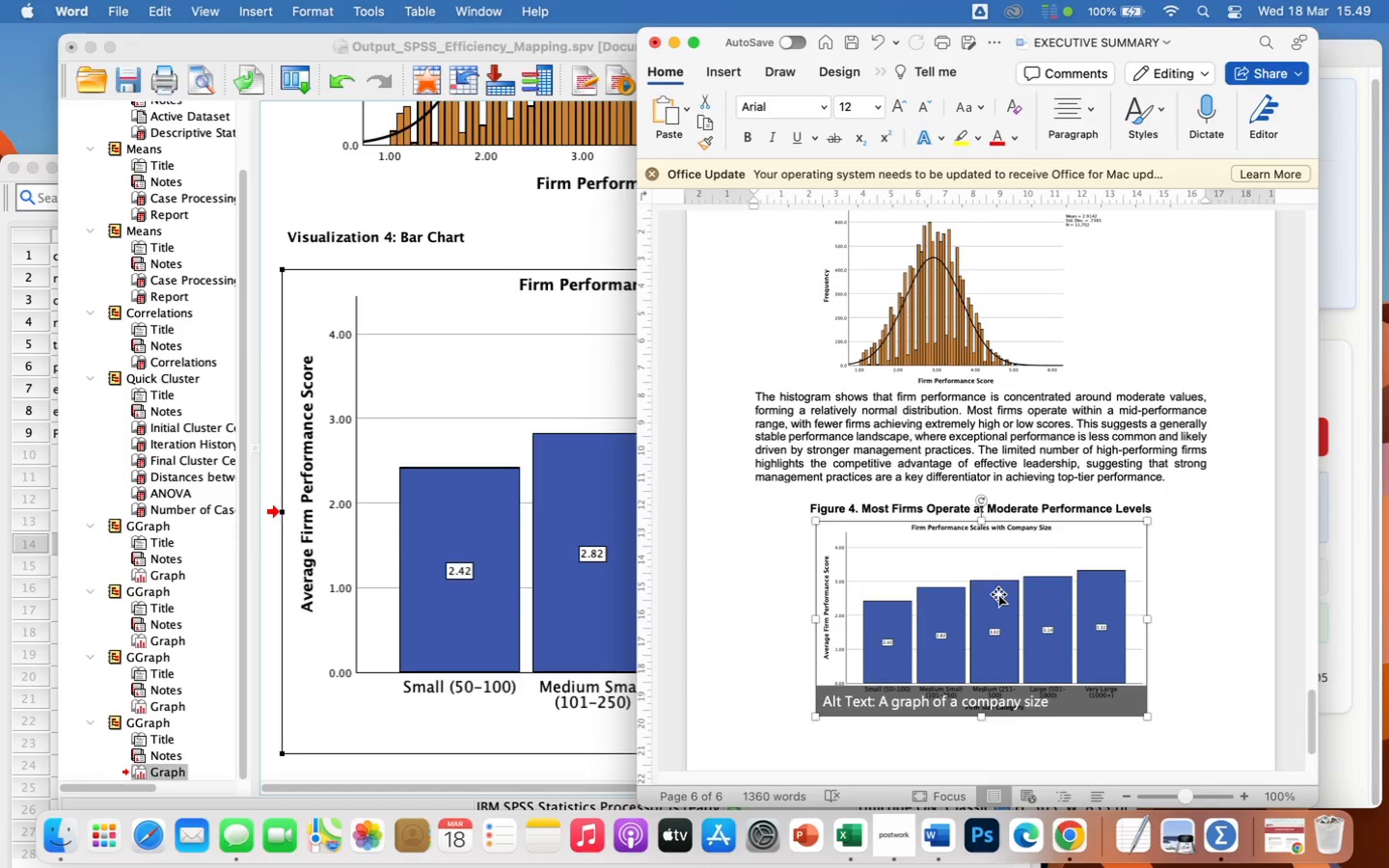 
wait(9.65)
 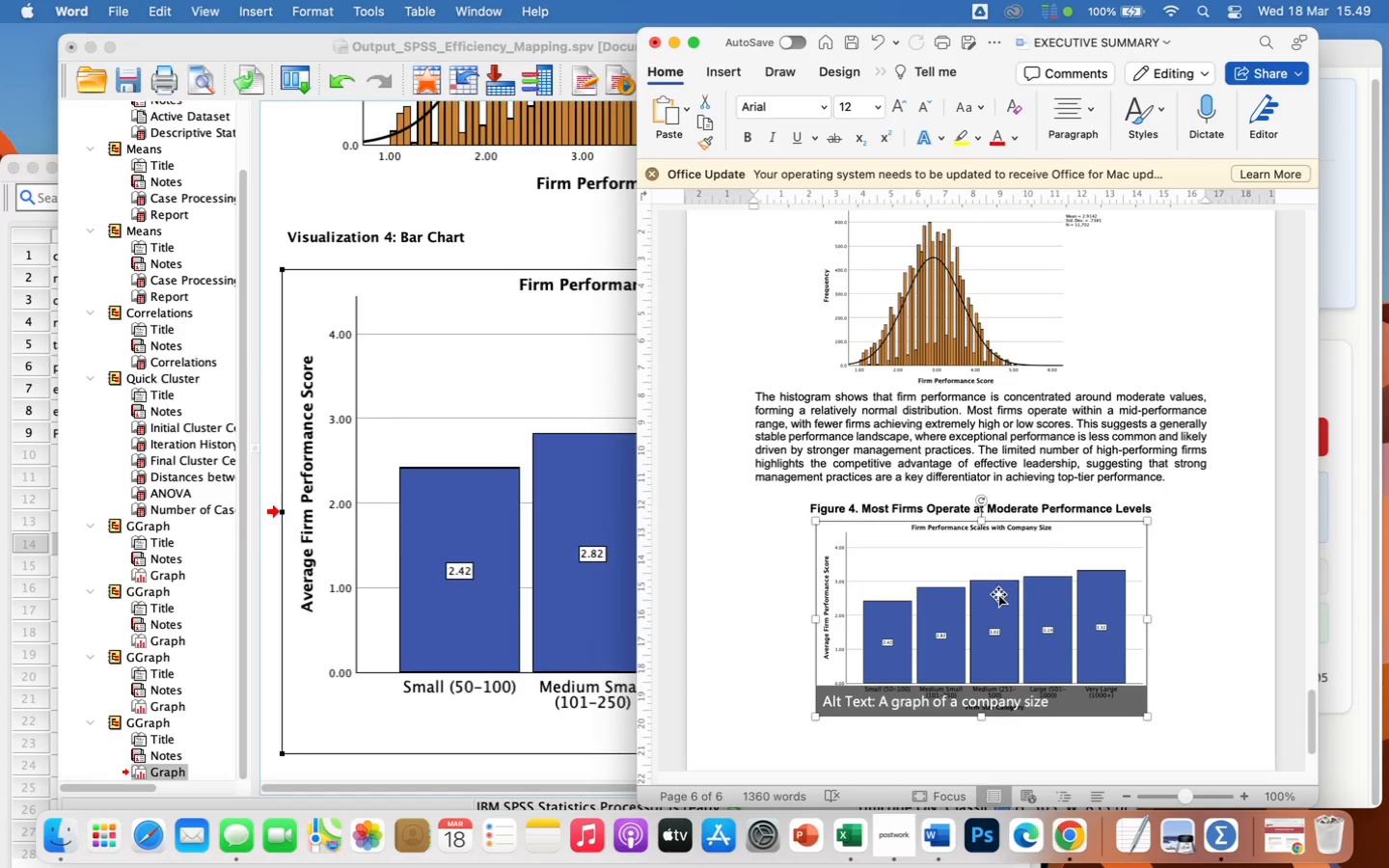 
left_click_drag(start_coordinate=[1156, 508], to_coordinate=[876, 509])
 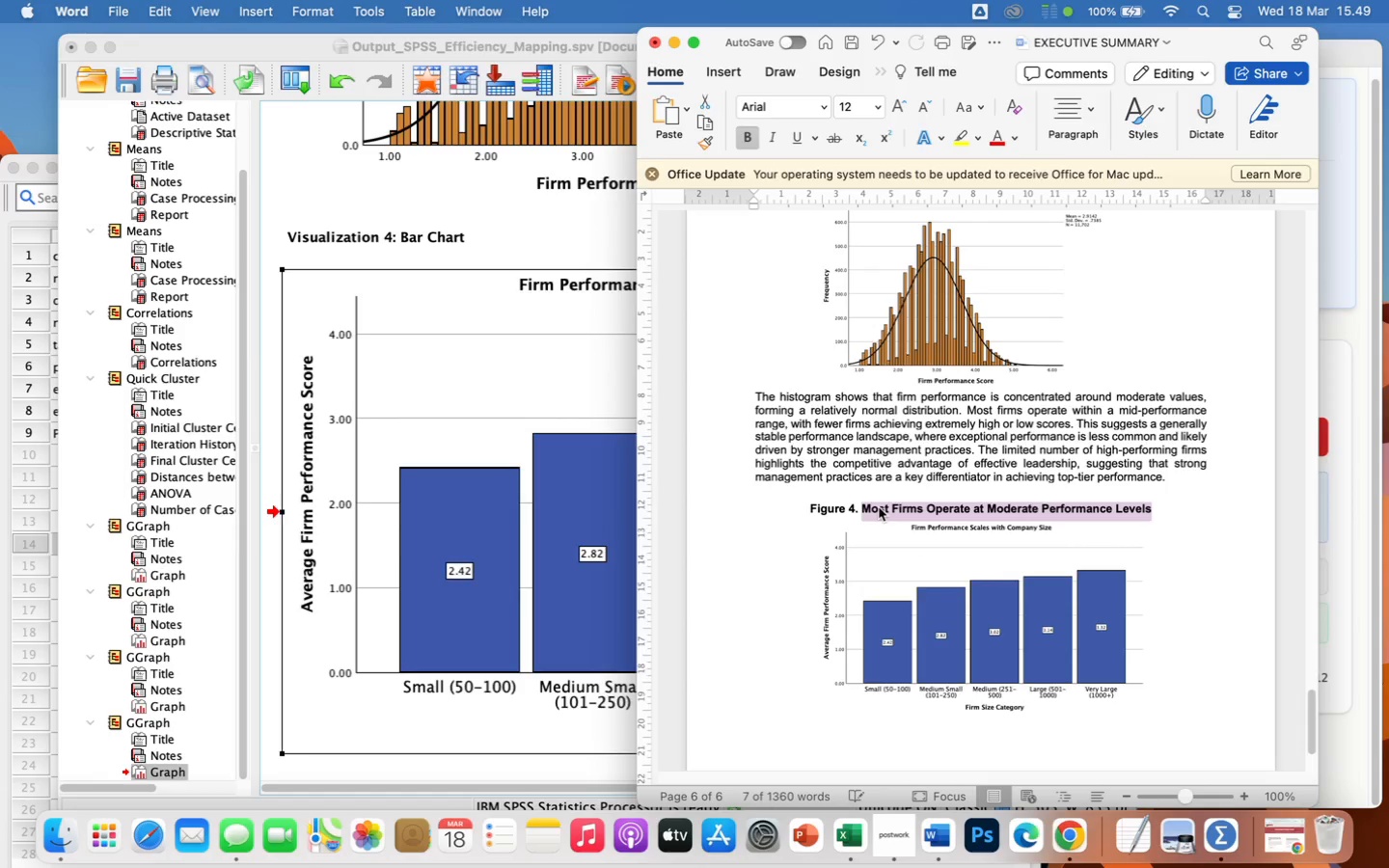 
type(Firm Performance Scales with)
 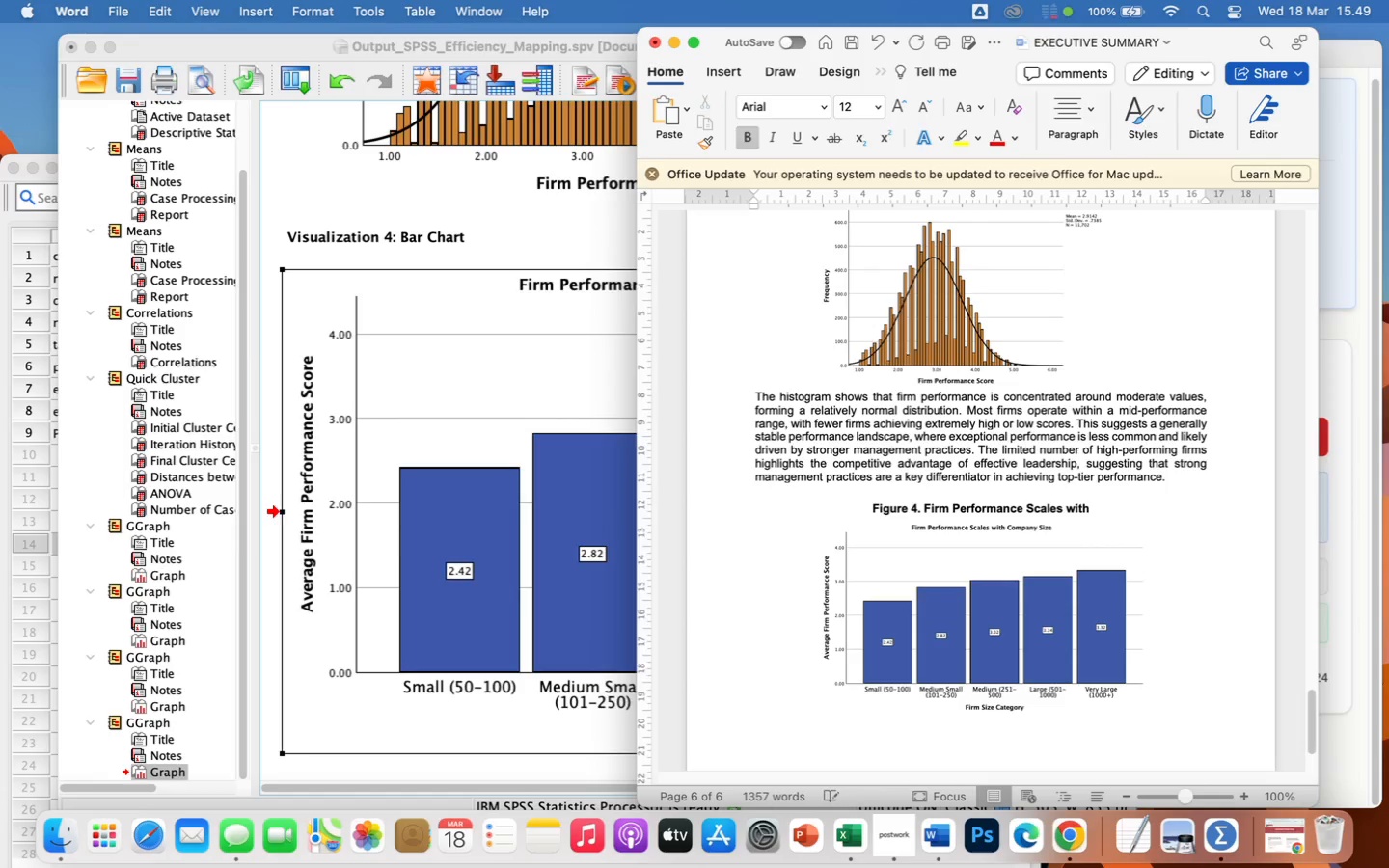 
type( Compab)
key(Backspace)
type(ny Size)
 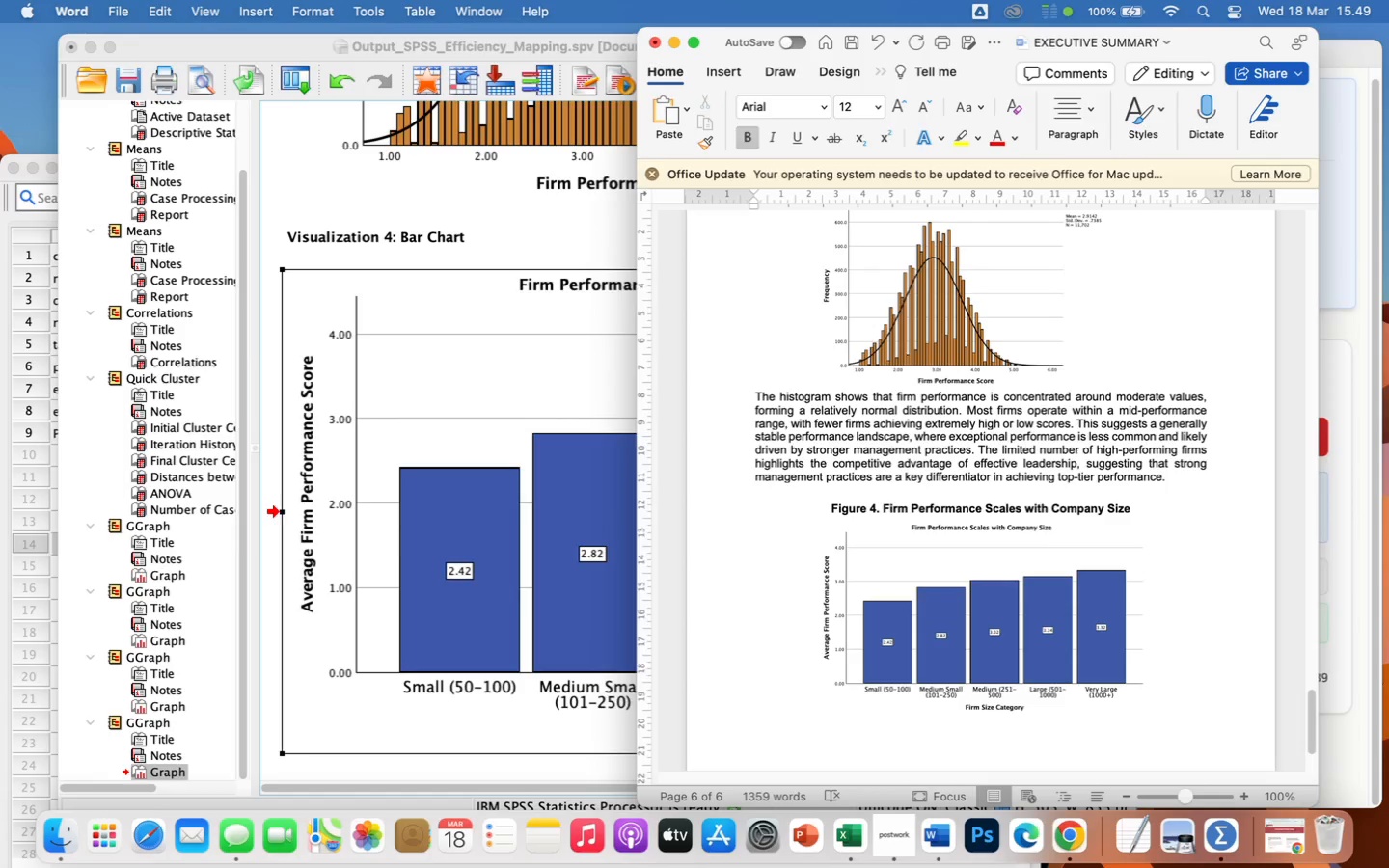 
scroll: coordinate [915, 658], scroll_direction: down, amount: 9.0
 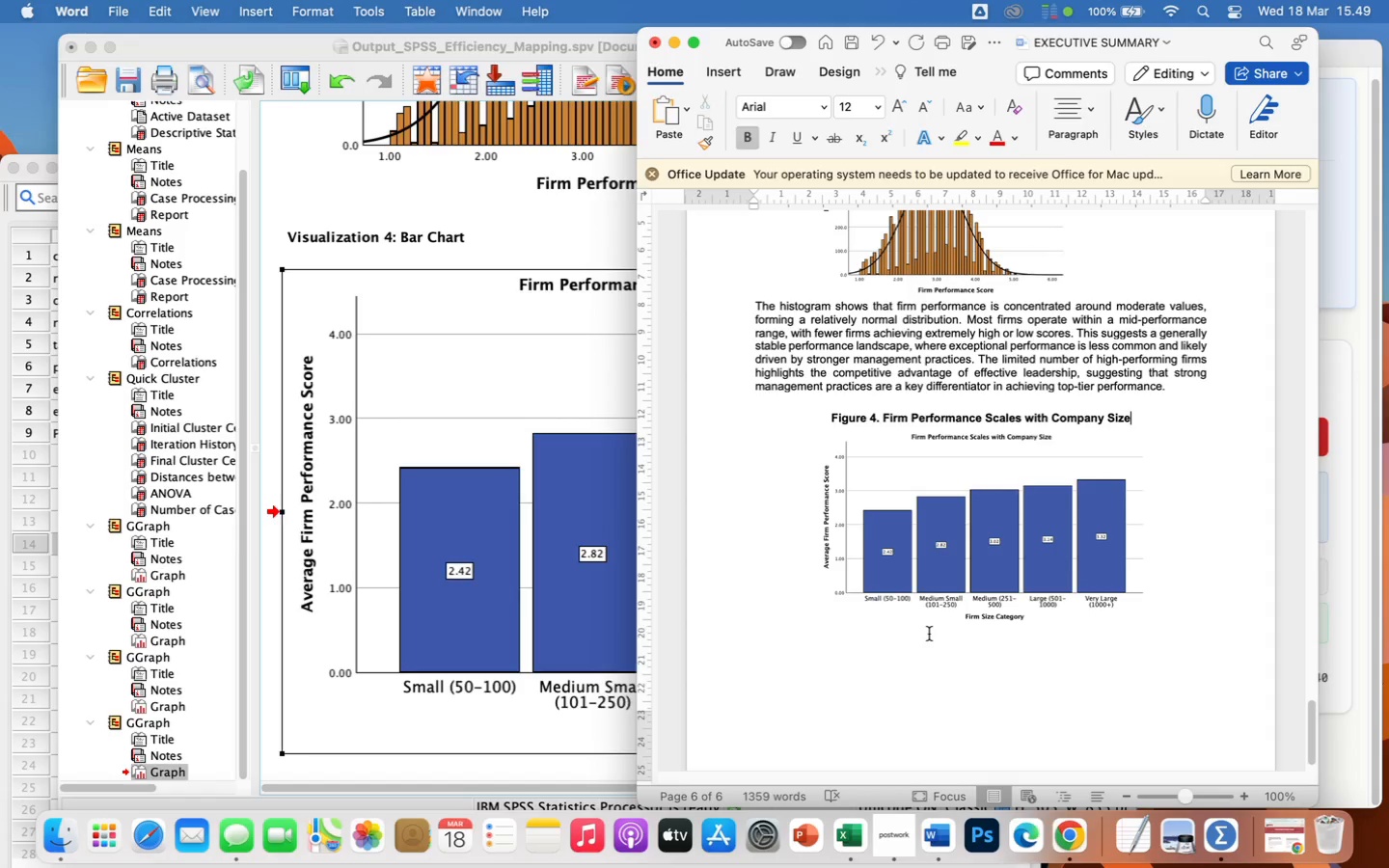 
left_click([929, 634])
 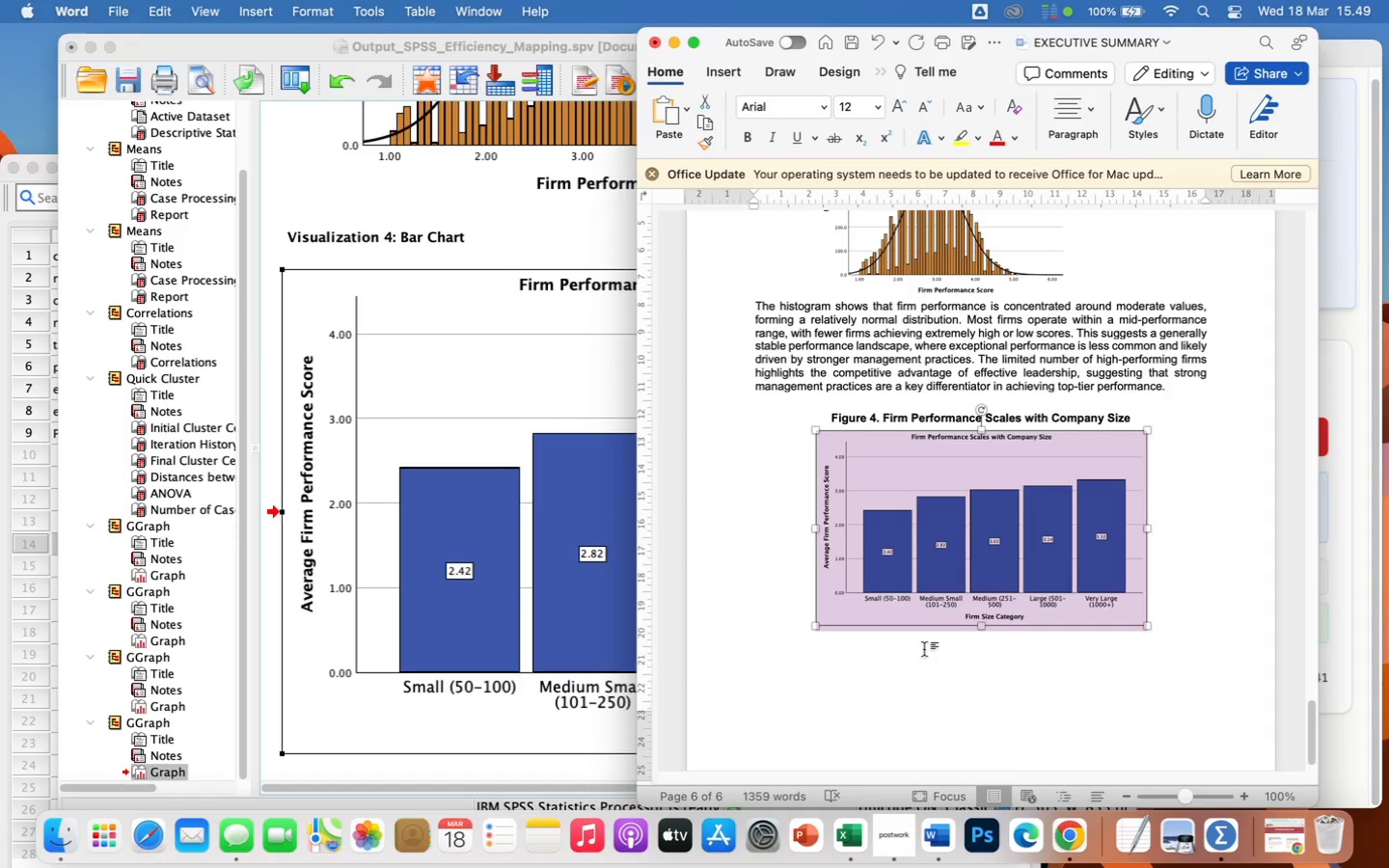 
left_click([924, 650])
 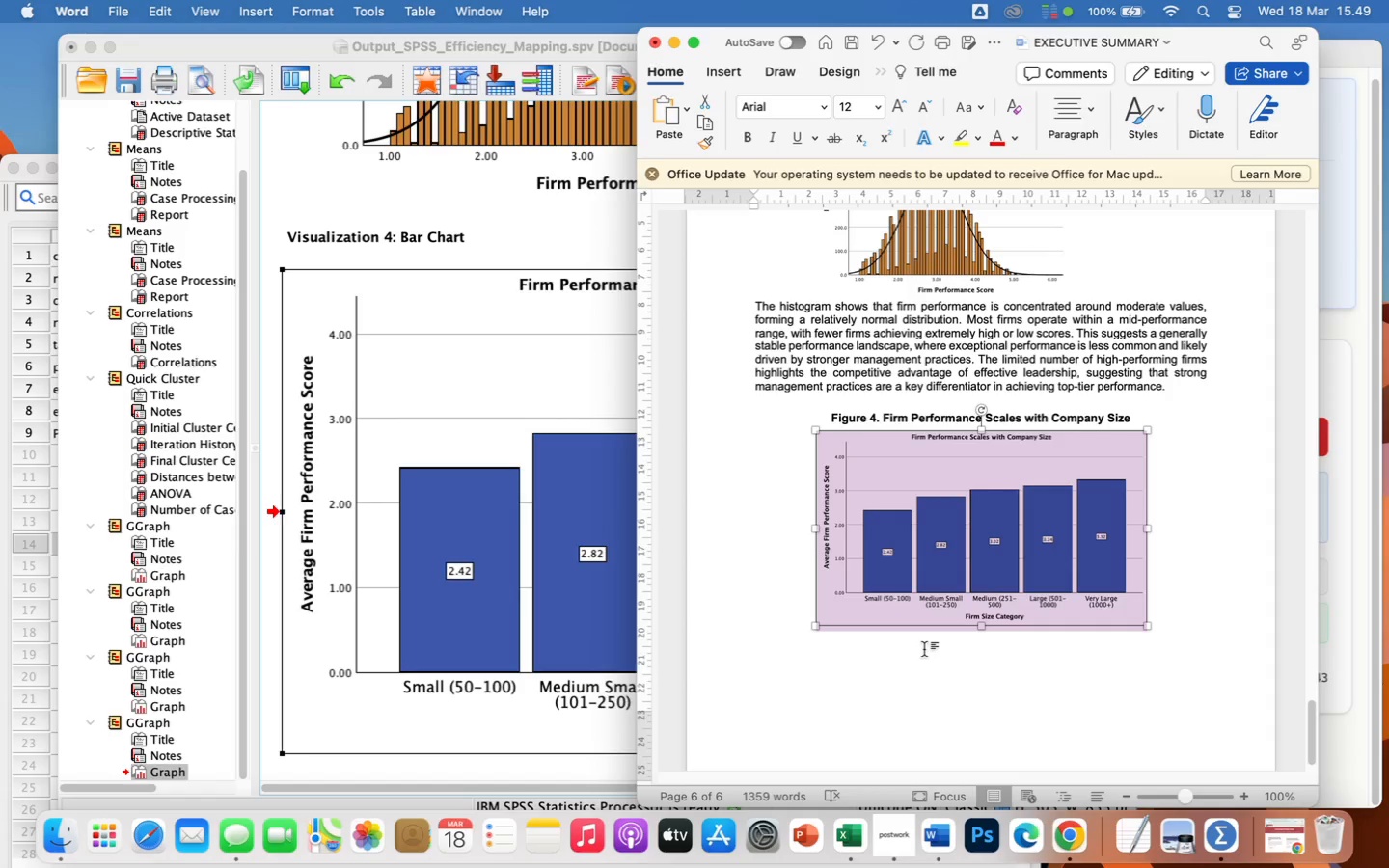 
double_click([924, 650])
 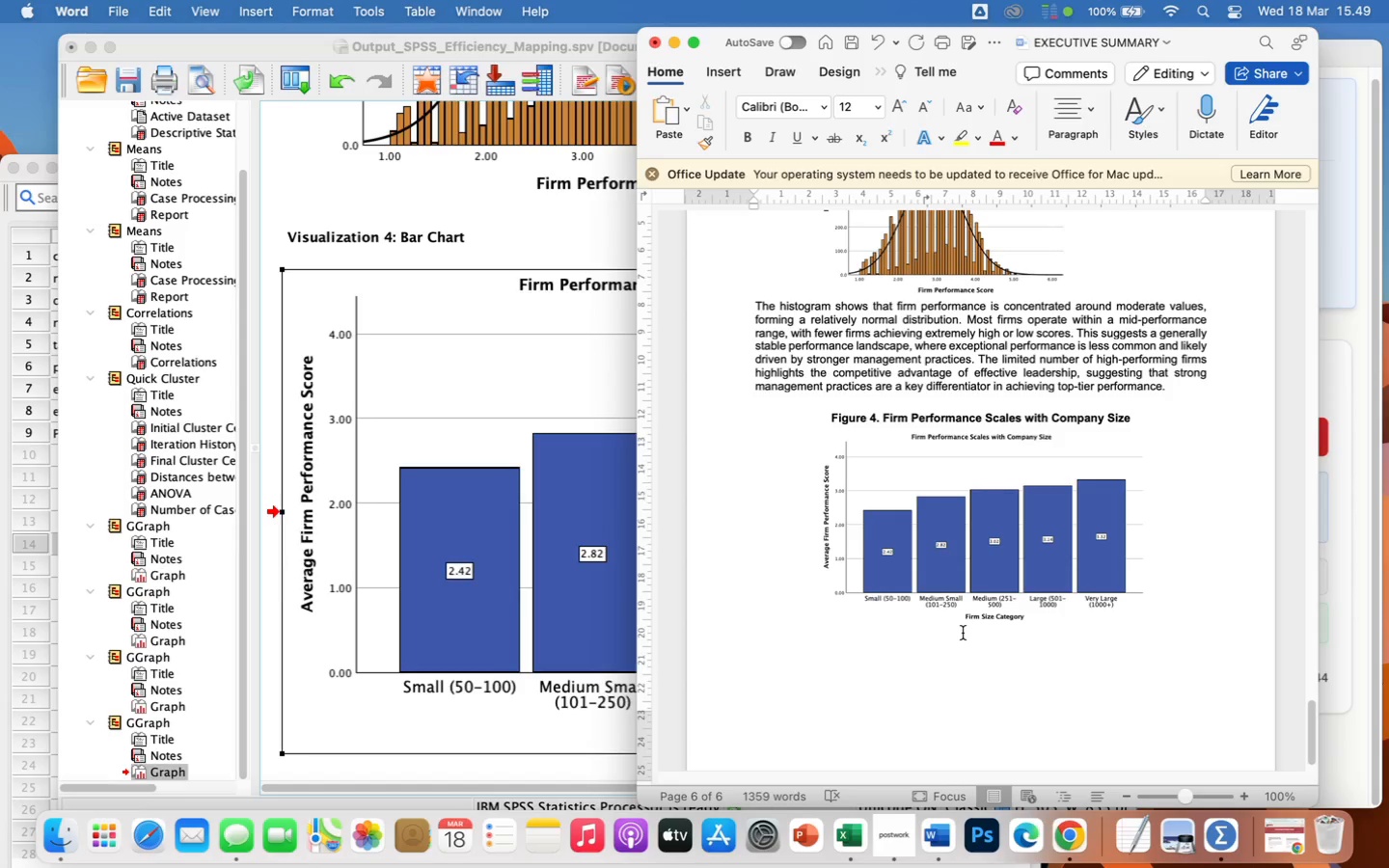 
double_click([963, 633])
 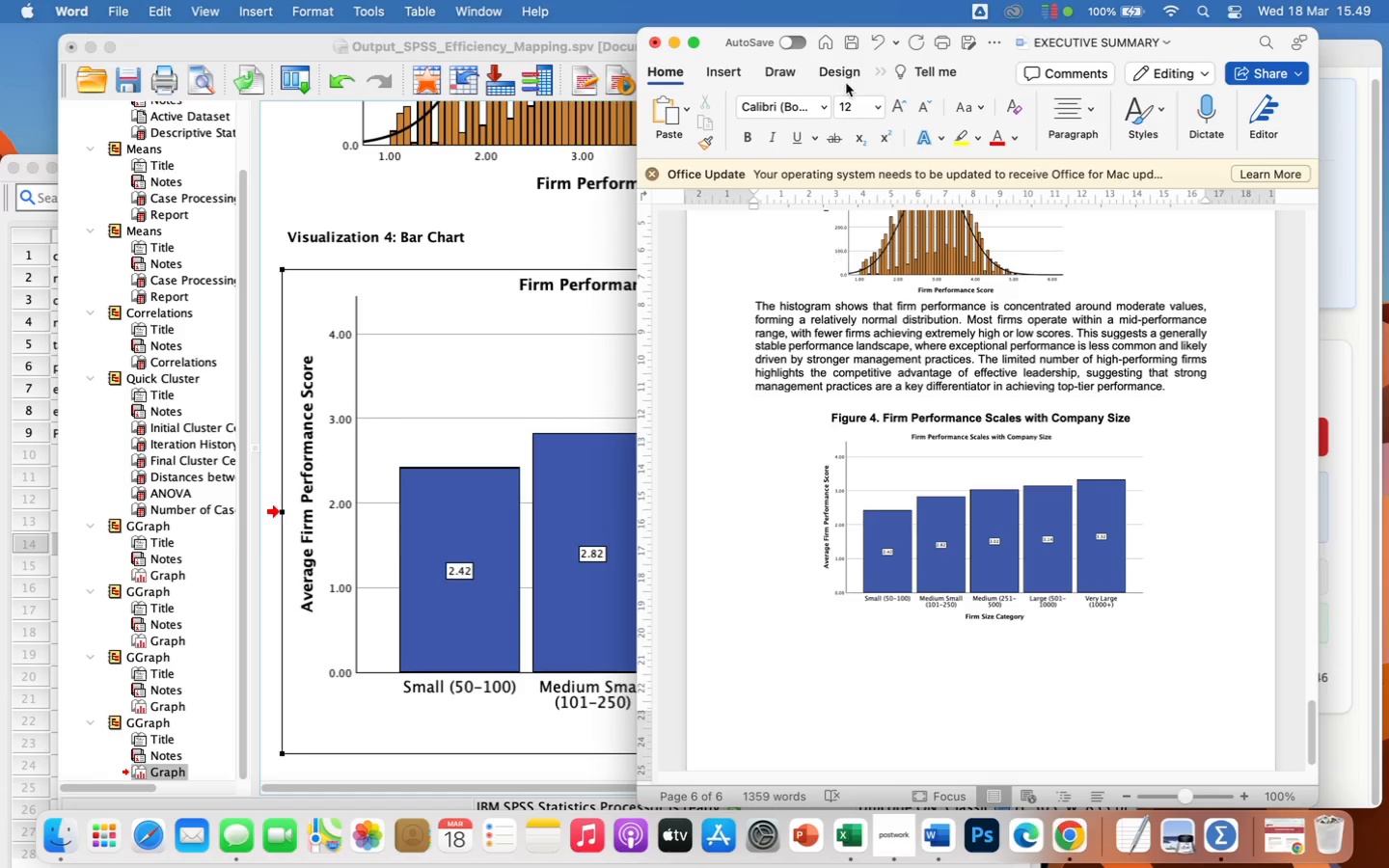 
left_click([823, 105])
 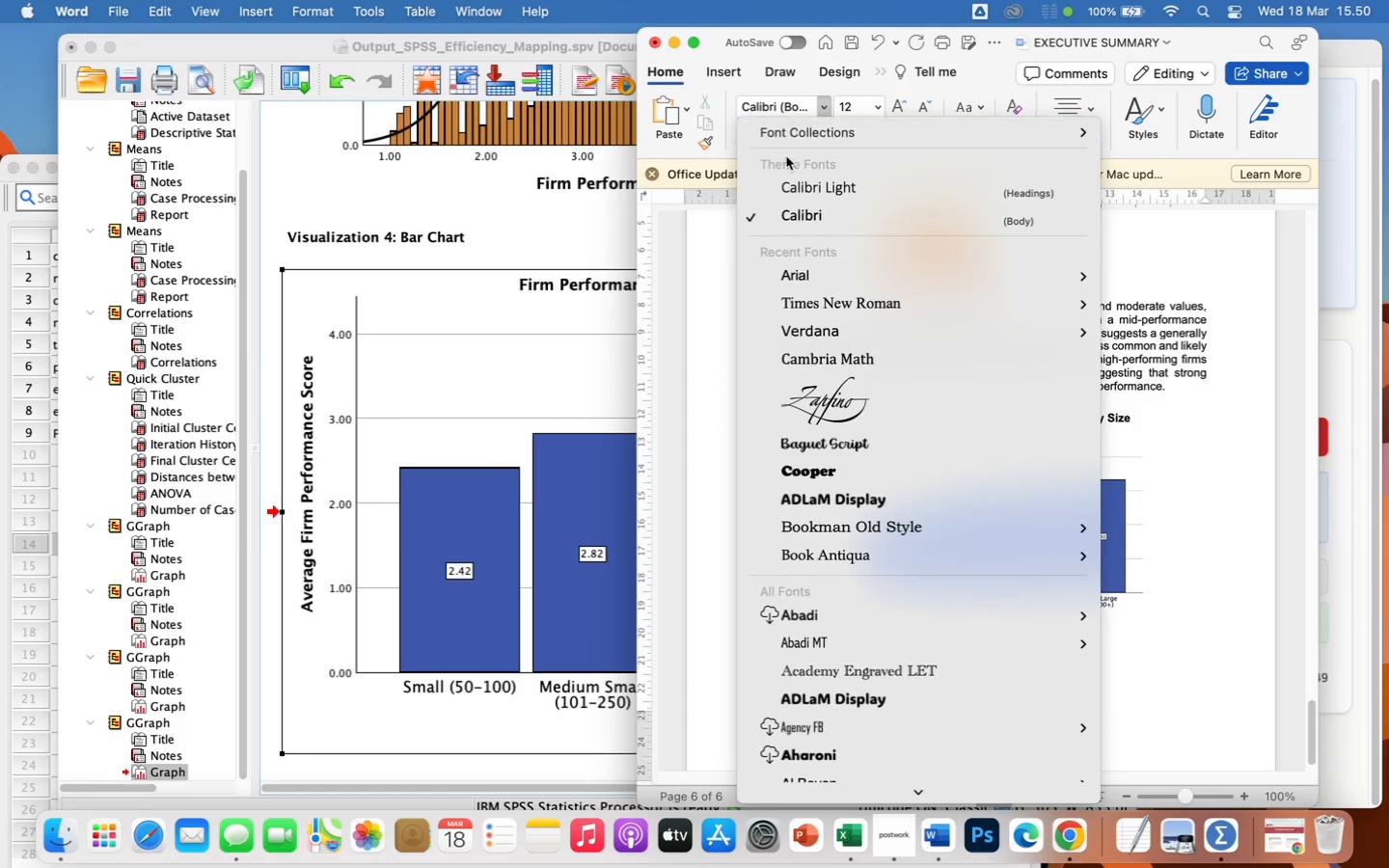 
left_click([791, 275])
 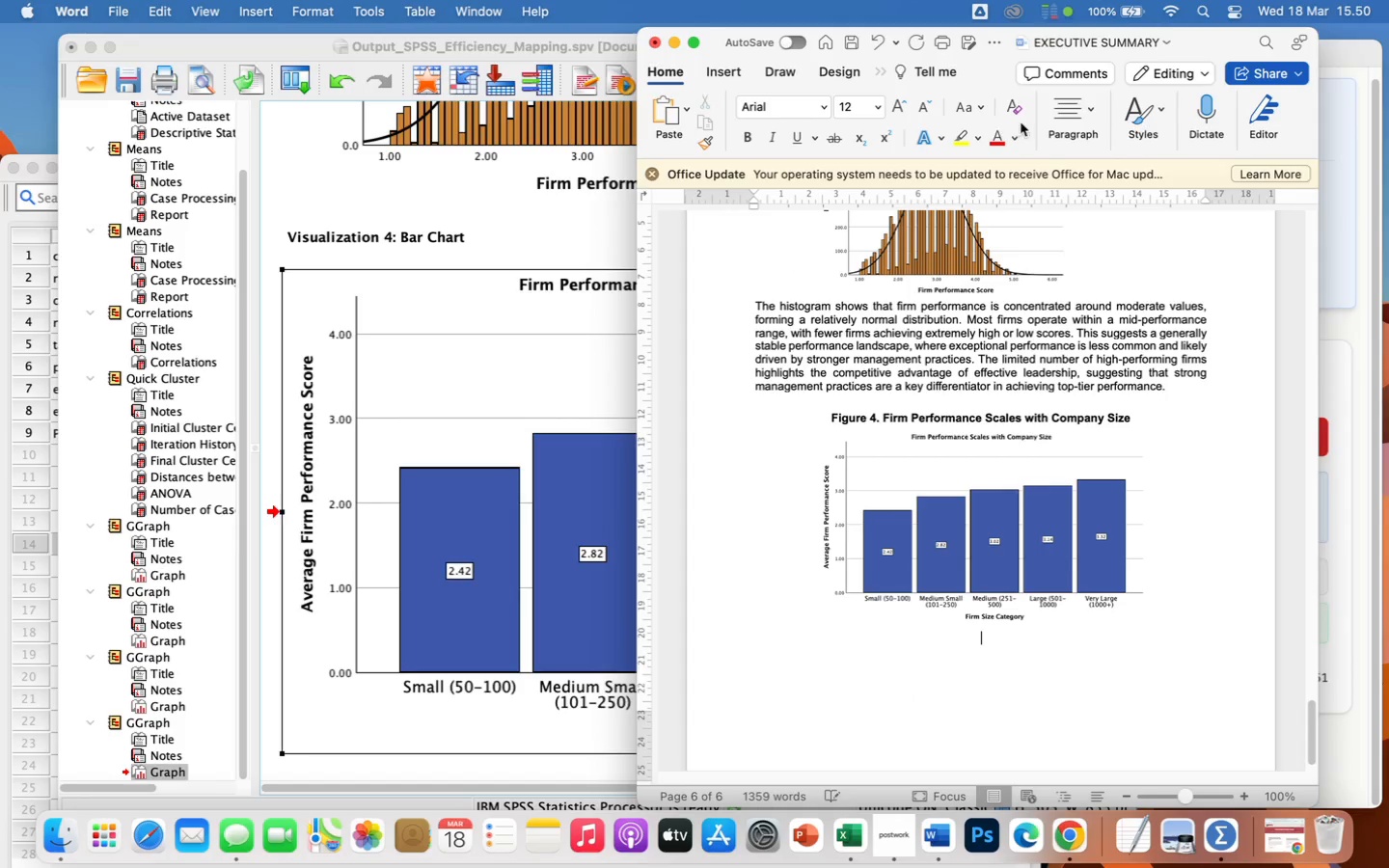 
left_click([1077, 104])
 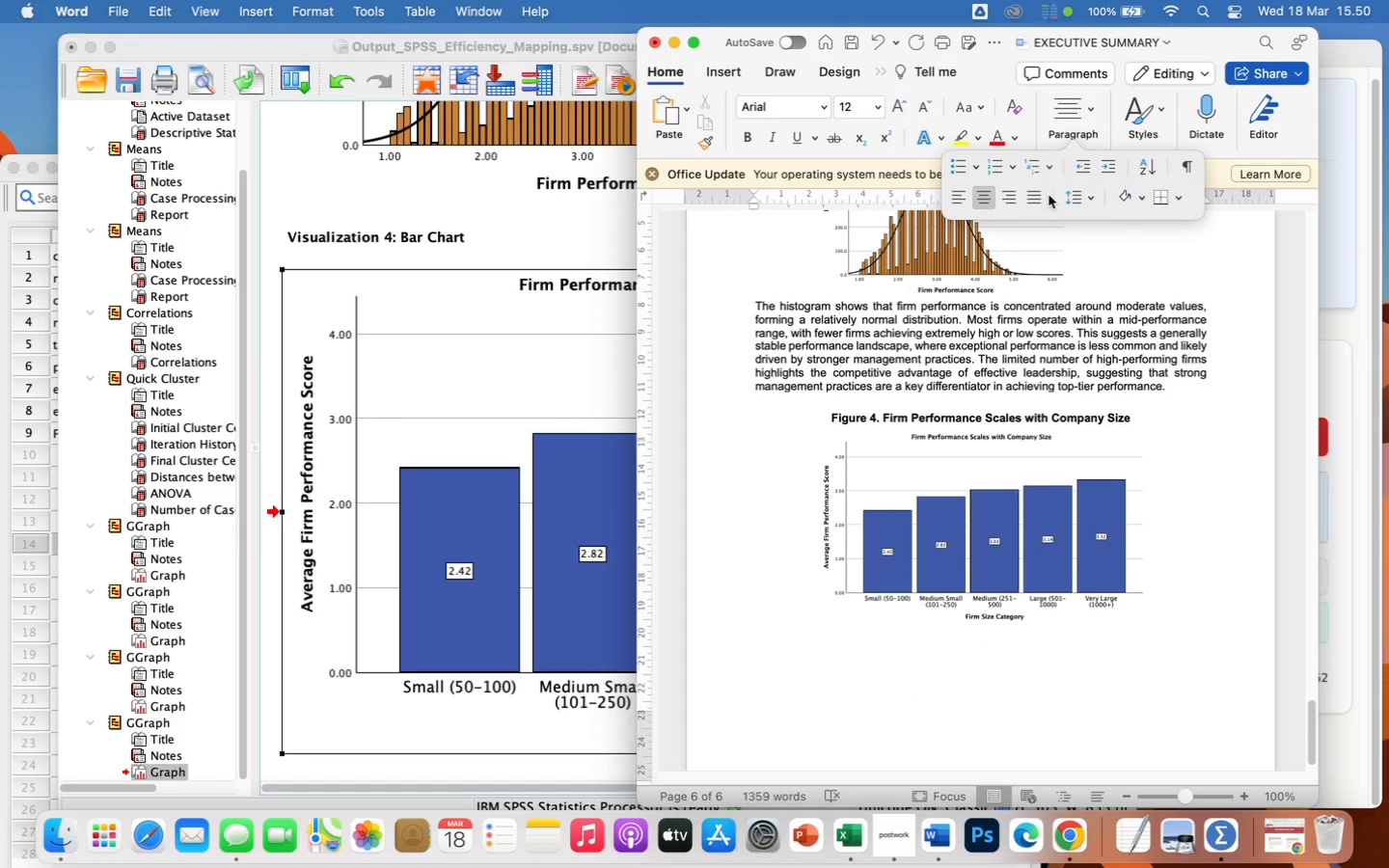 
left_click([1034, 194])
 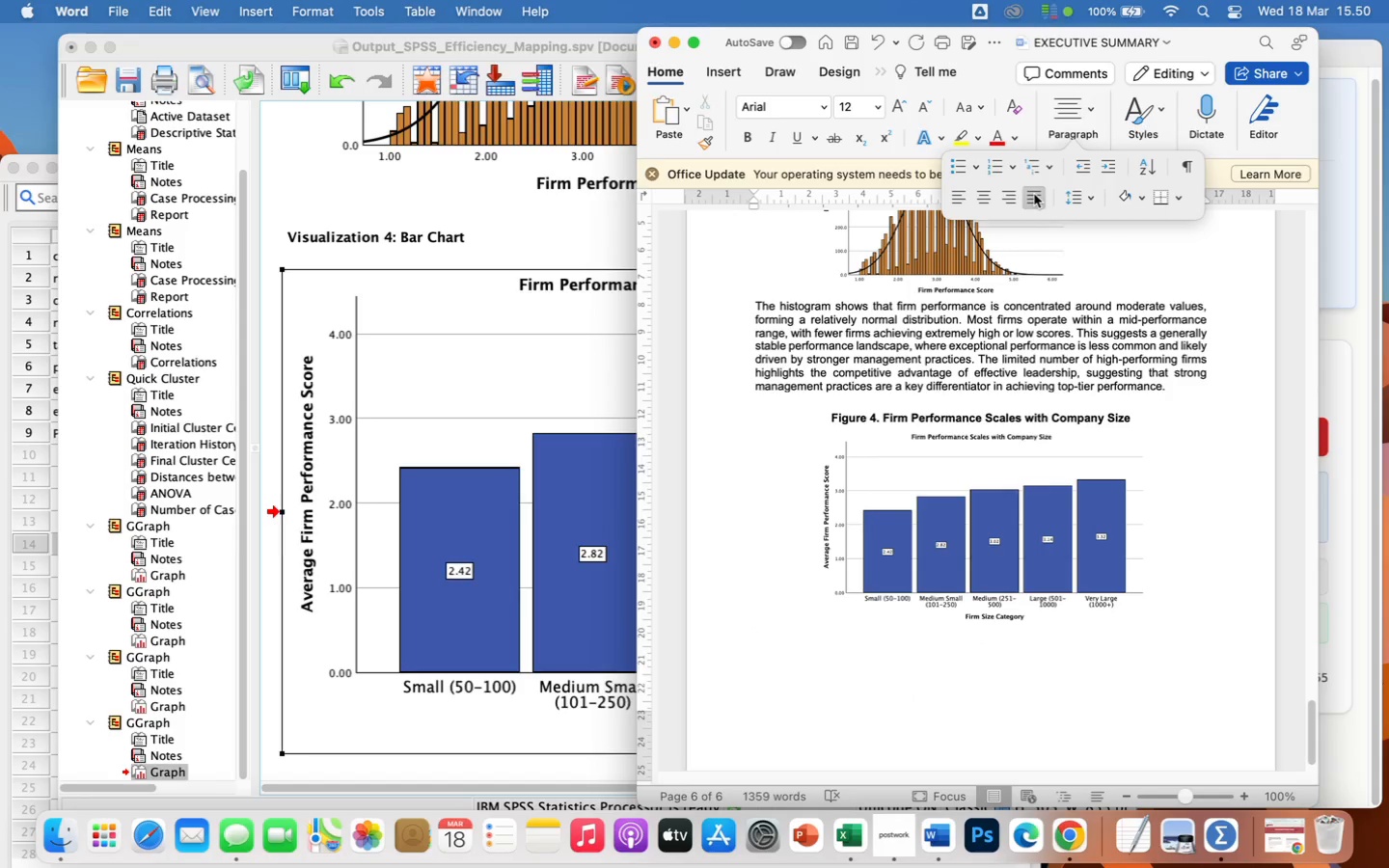 
type(the chart shows a clear and consistent increase in average firm performance as company)
 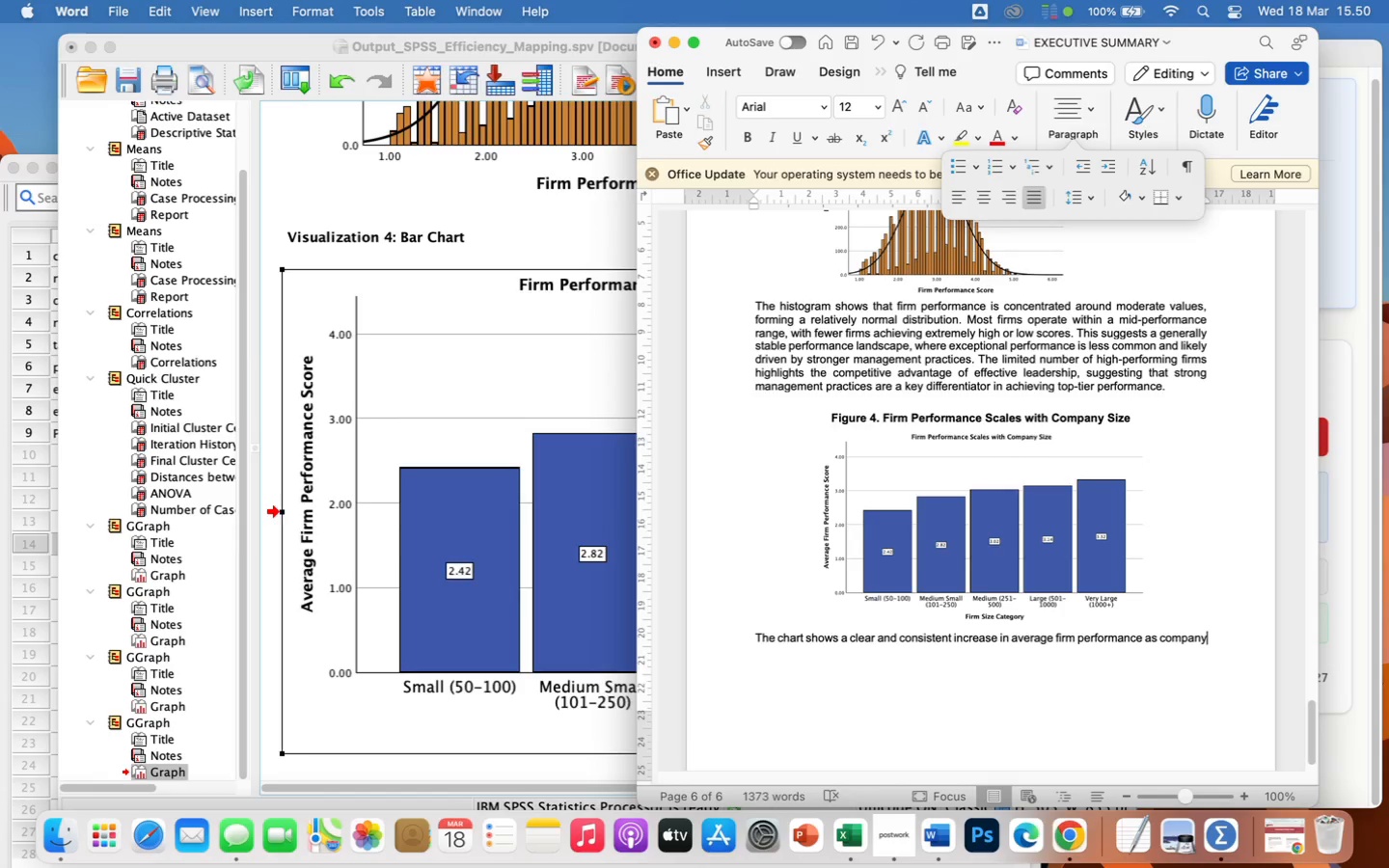 
wait(5.1)
 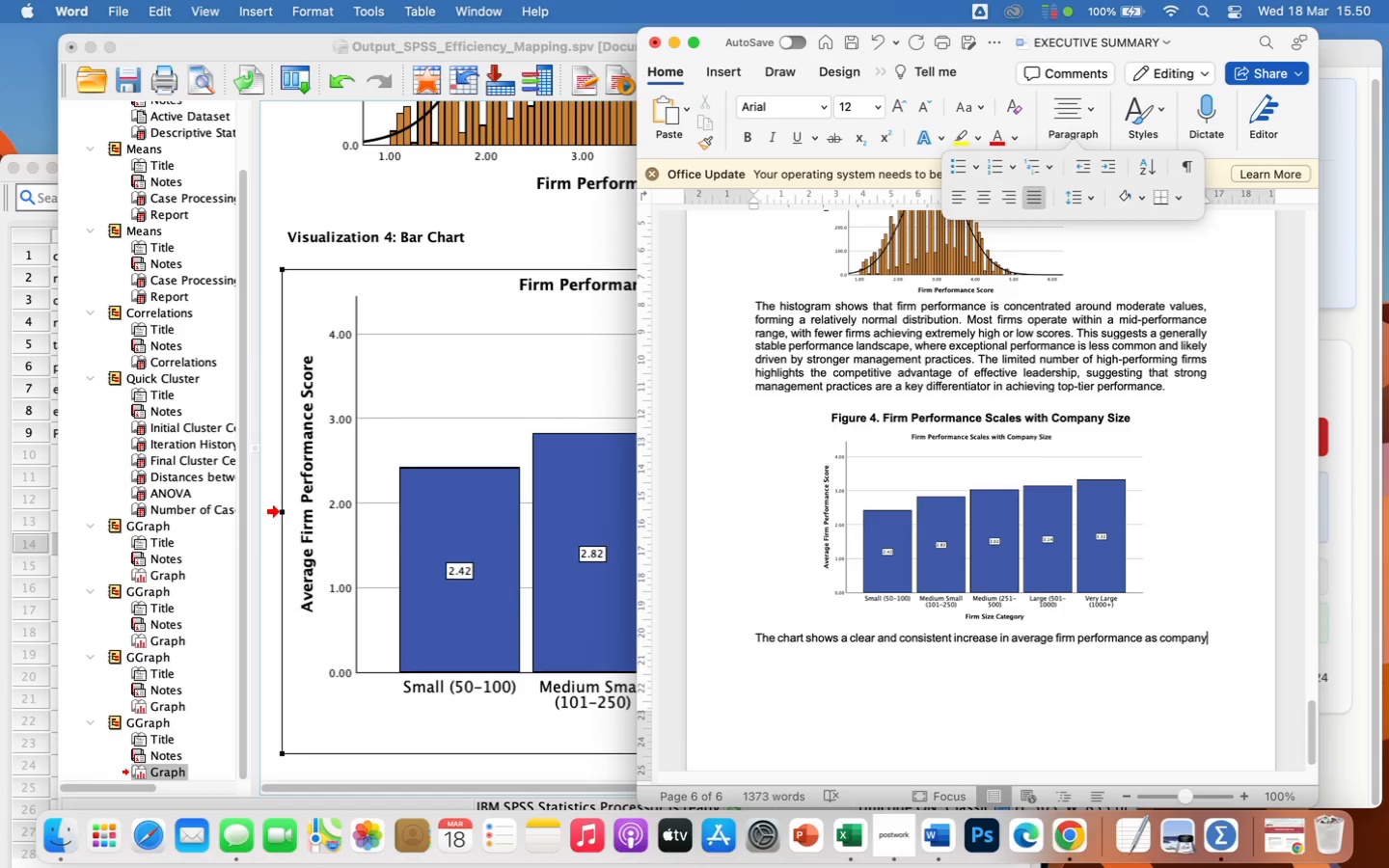 
key(Space)
 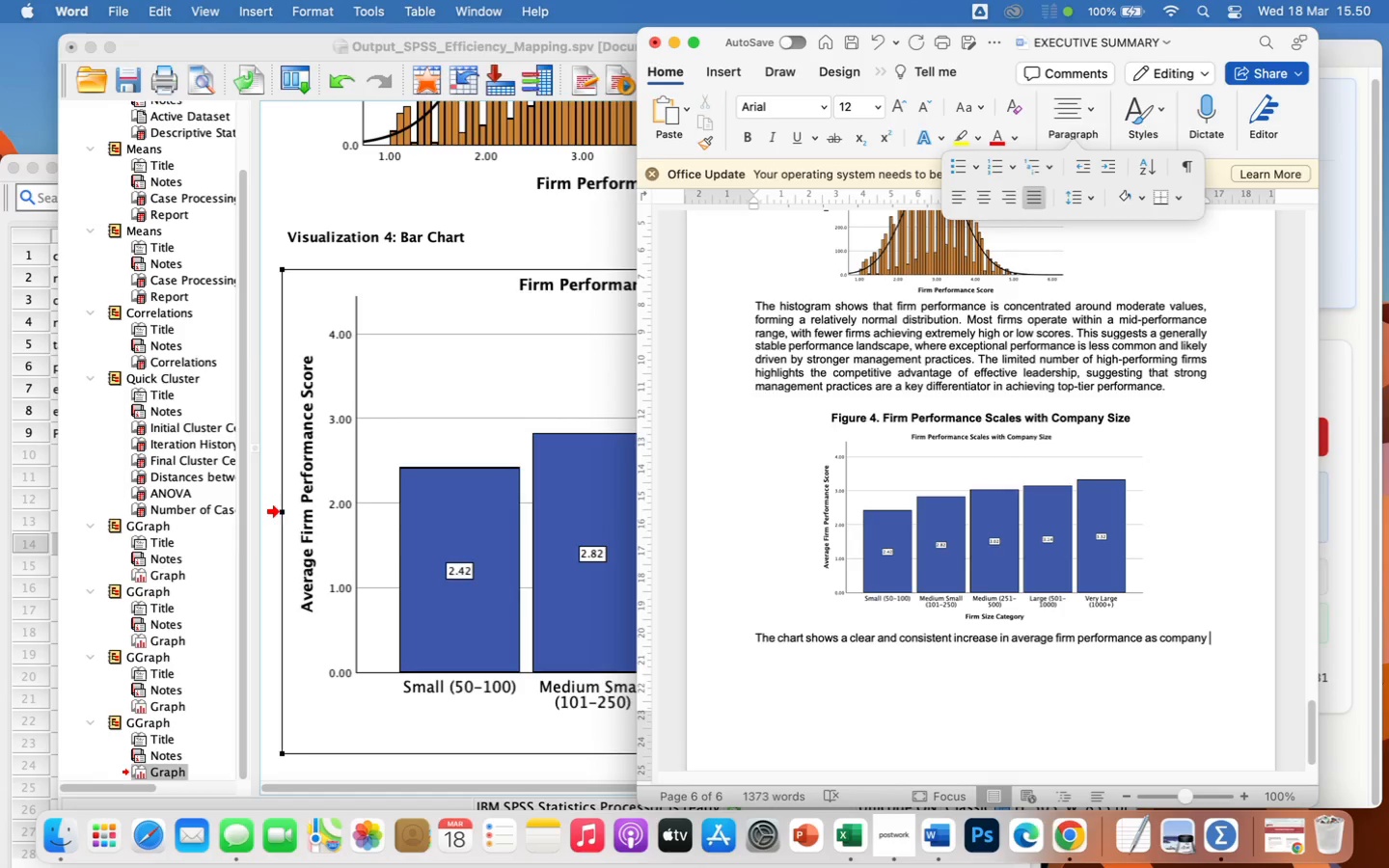 
type(size grow)
 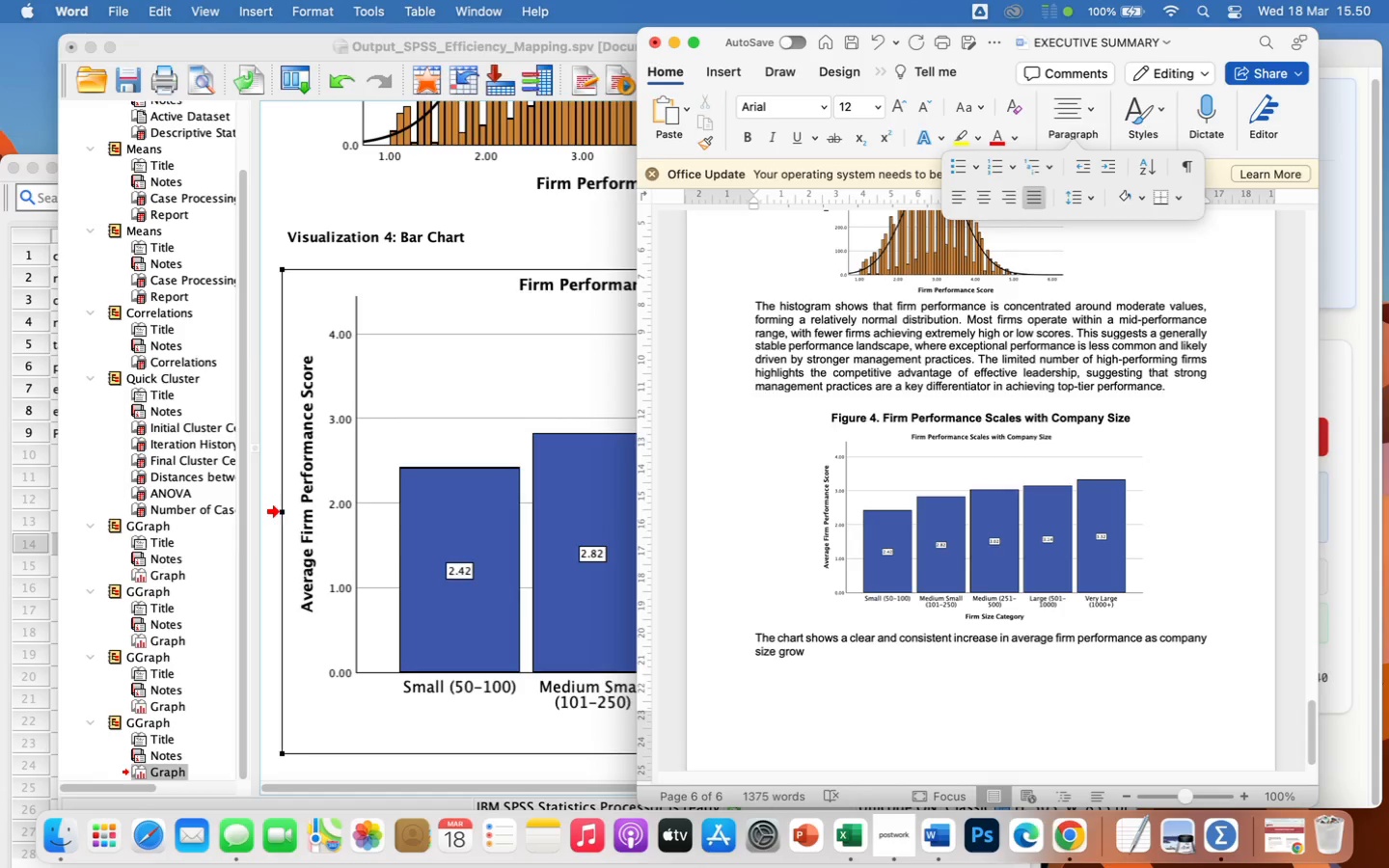 
wait(5.9)
 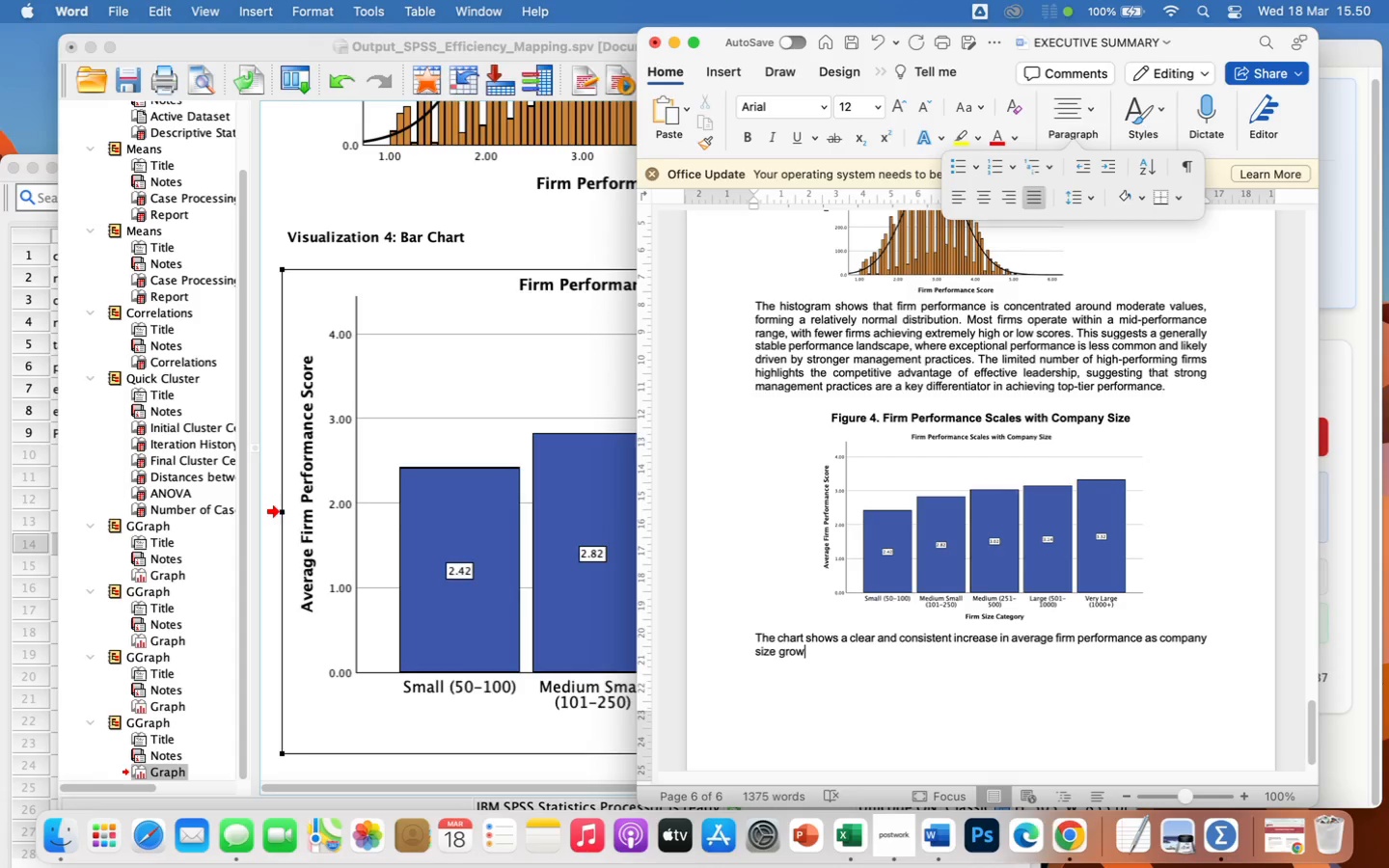 
type(th)
 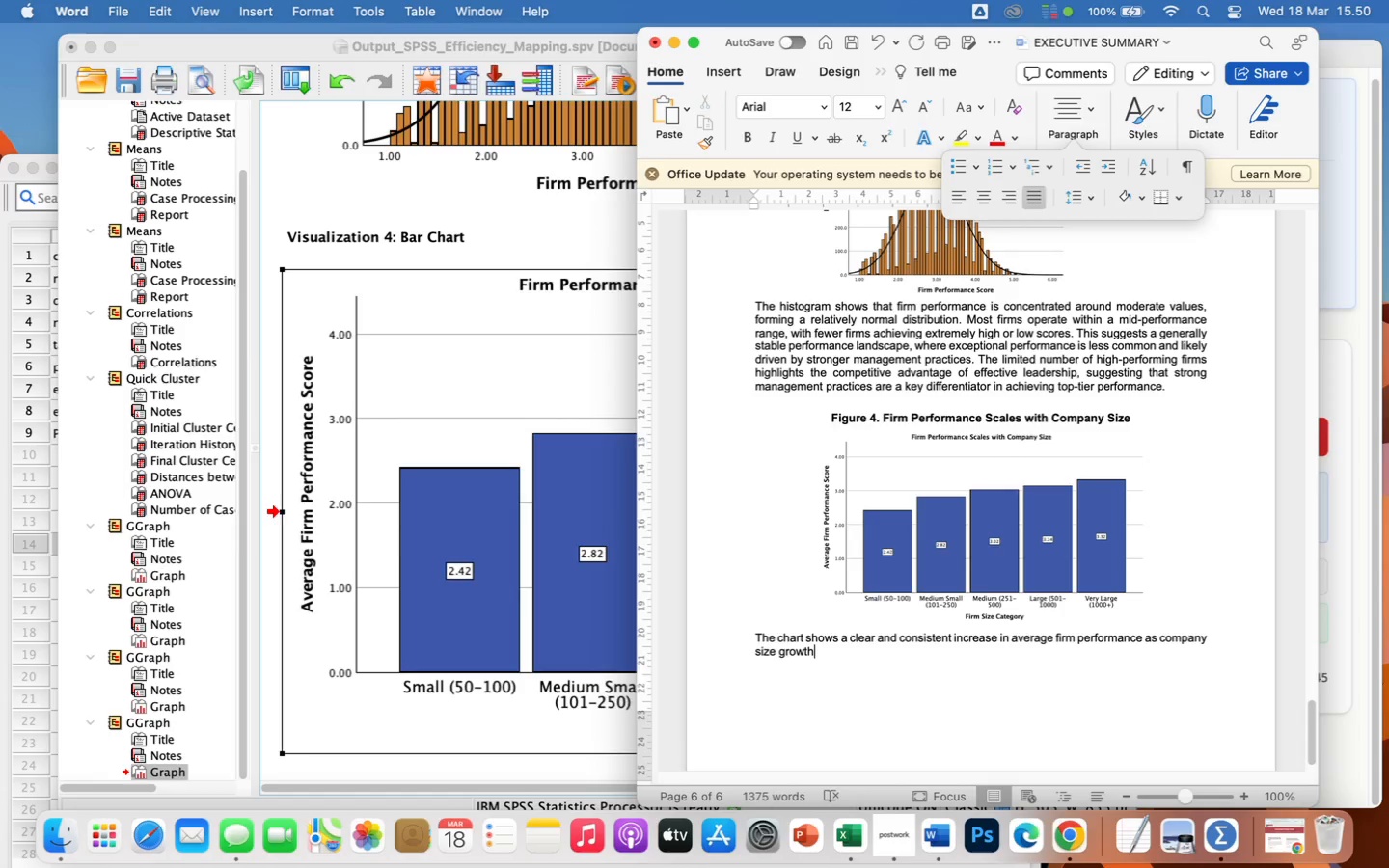 
key(Backspace)
key(Backspace)
type(s. Larger firms achieve higher performance scores)
 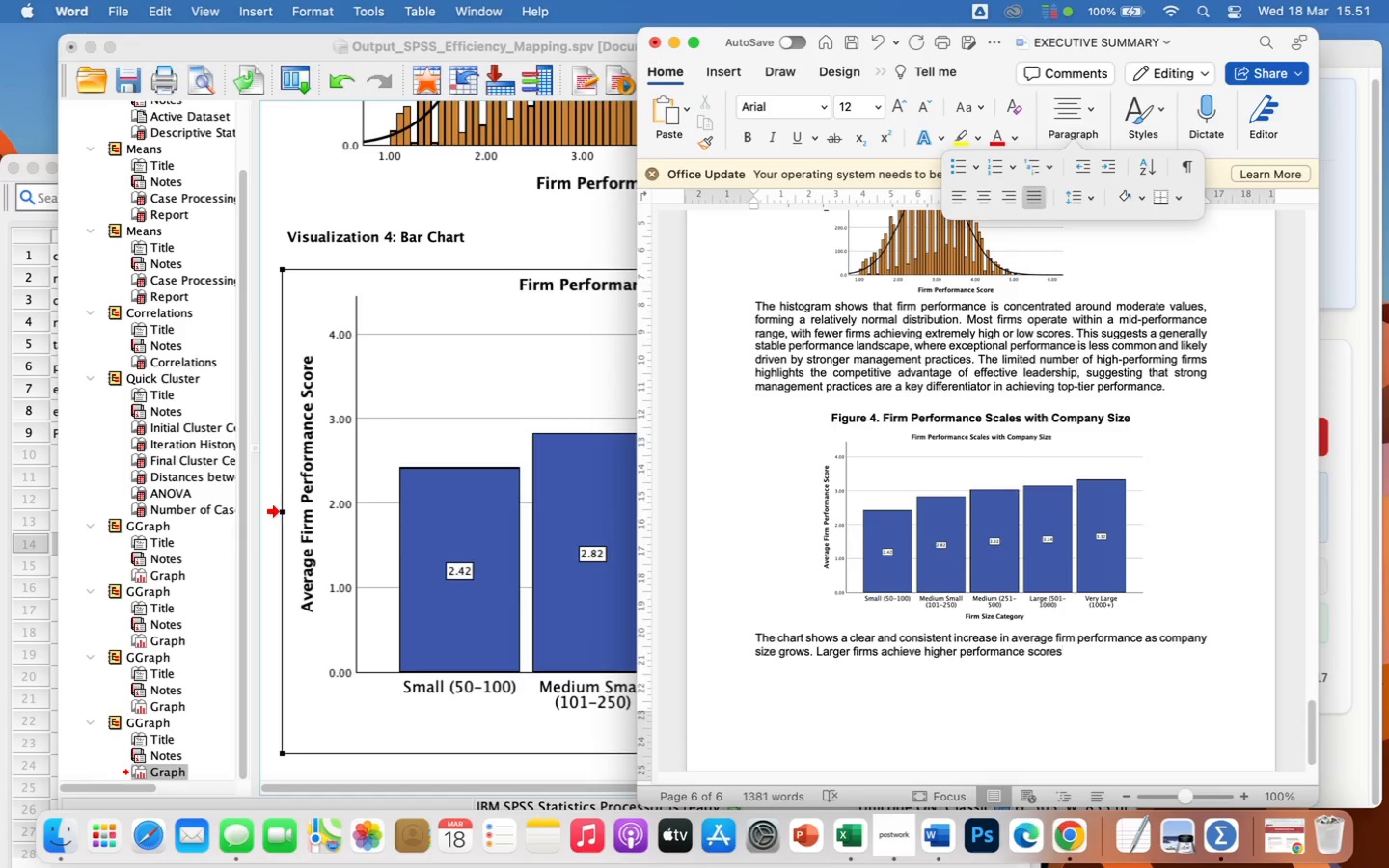 
wait(5.43)
 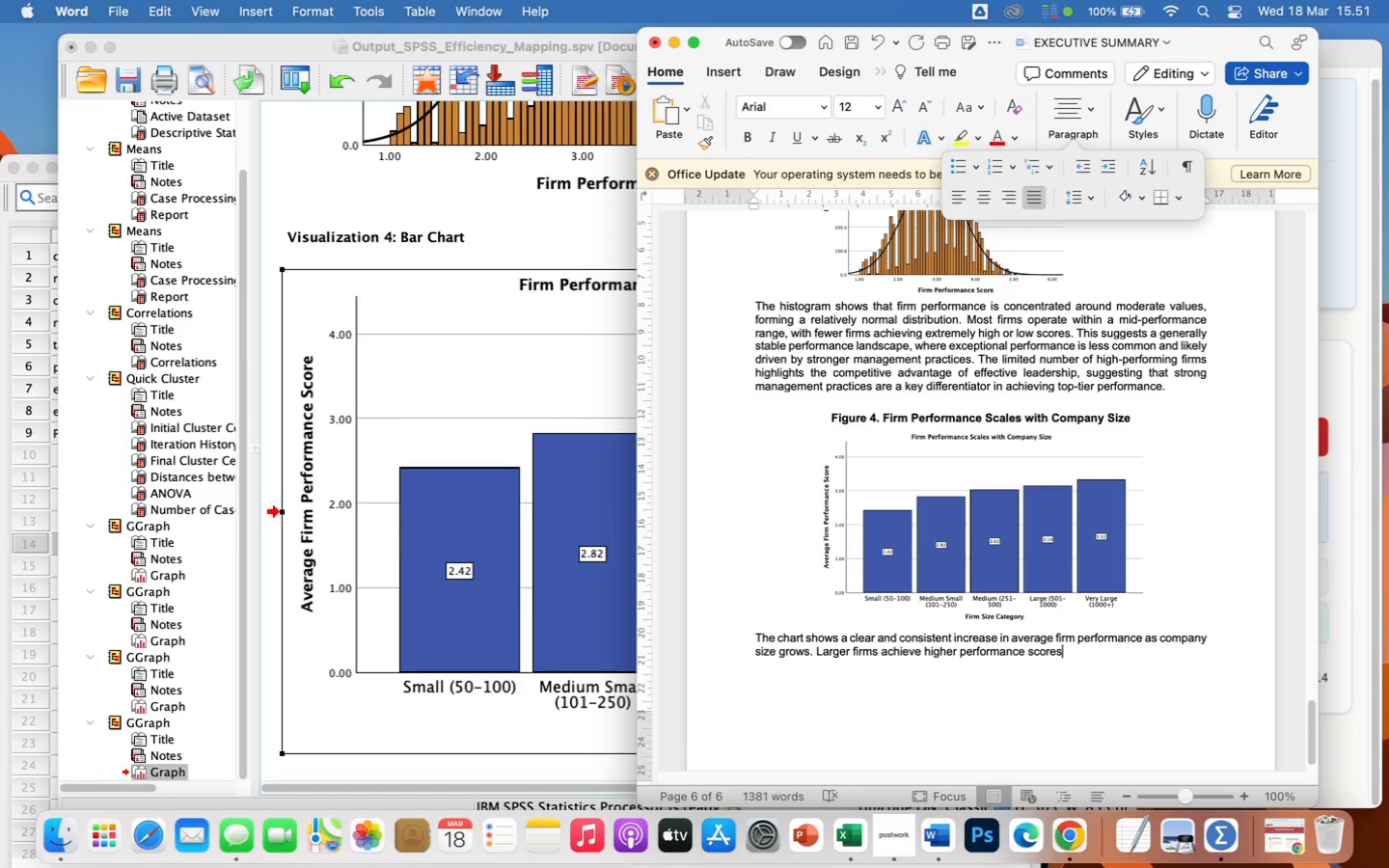 
type(, reflecting stronger management systems and more efficient operations. This pattern highlight)
 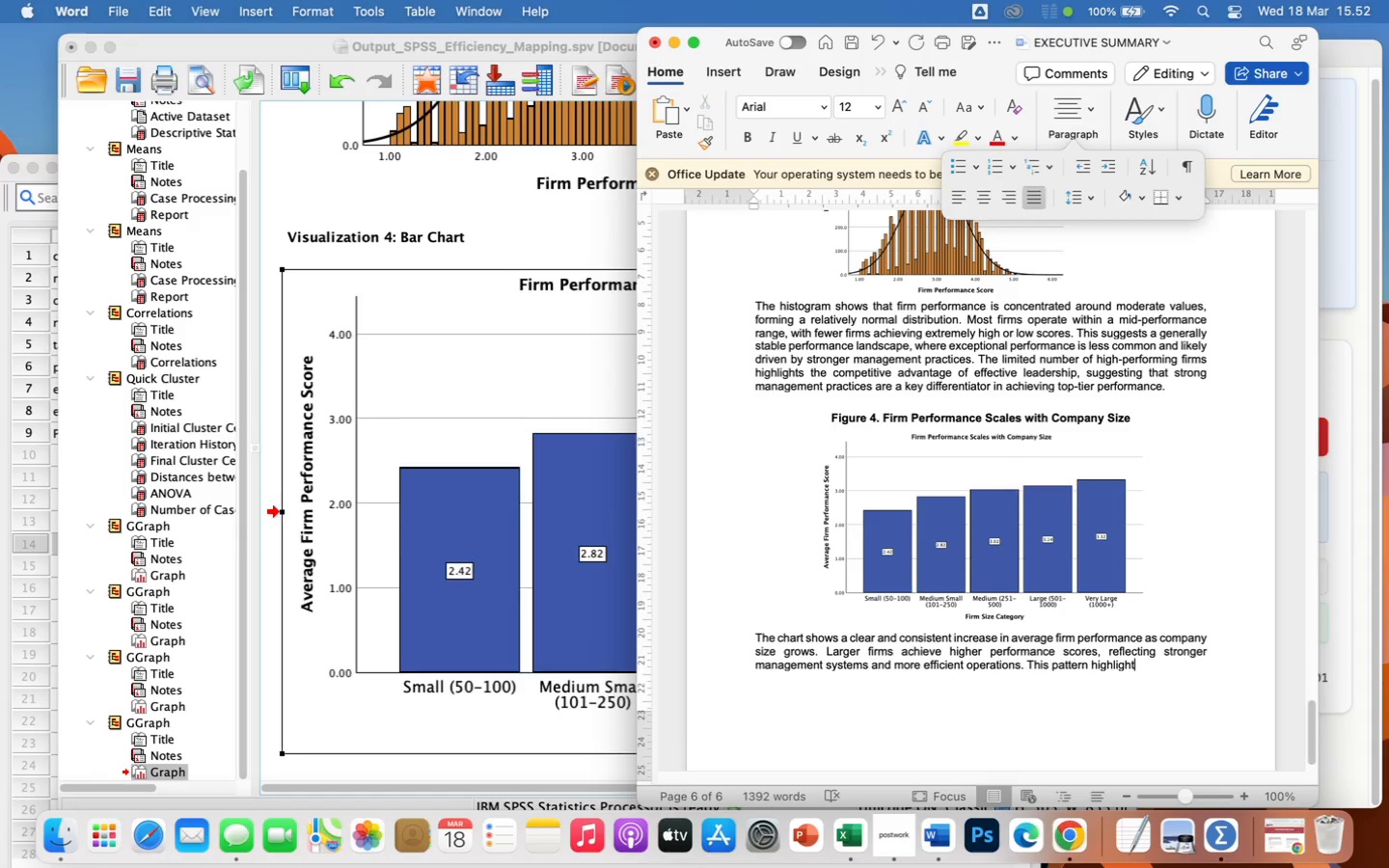 
type(s the scalability of performance and reinforces the role or)
key(Backspace)
type(=f )
key(Backspace)
key(Backspace)
key(Backspace)
type(r)
key(Backspace)
type(f organizatio)
 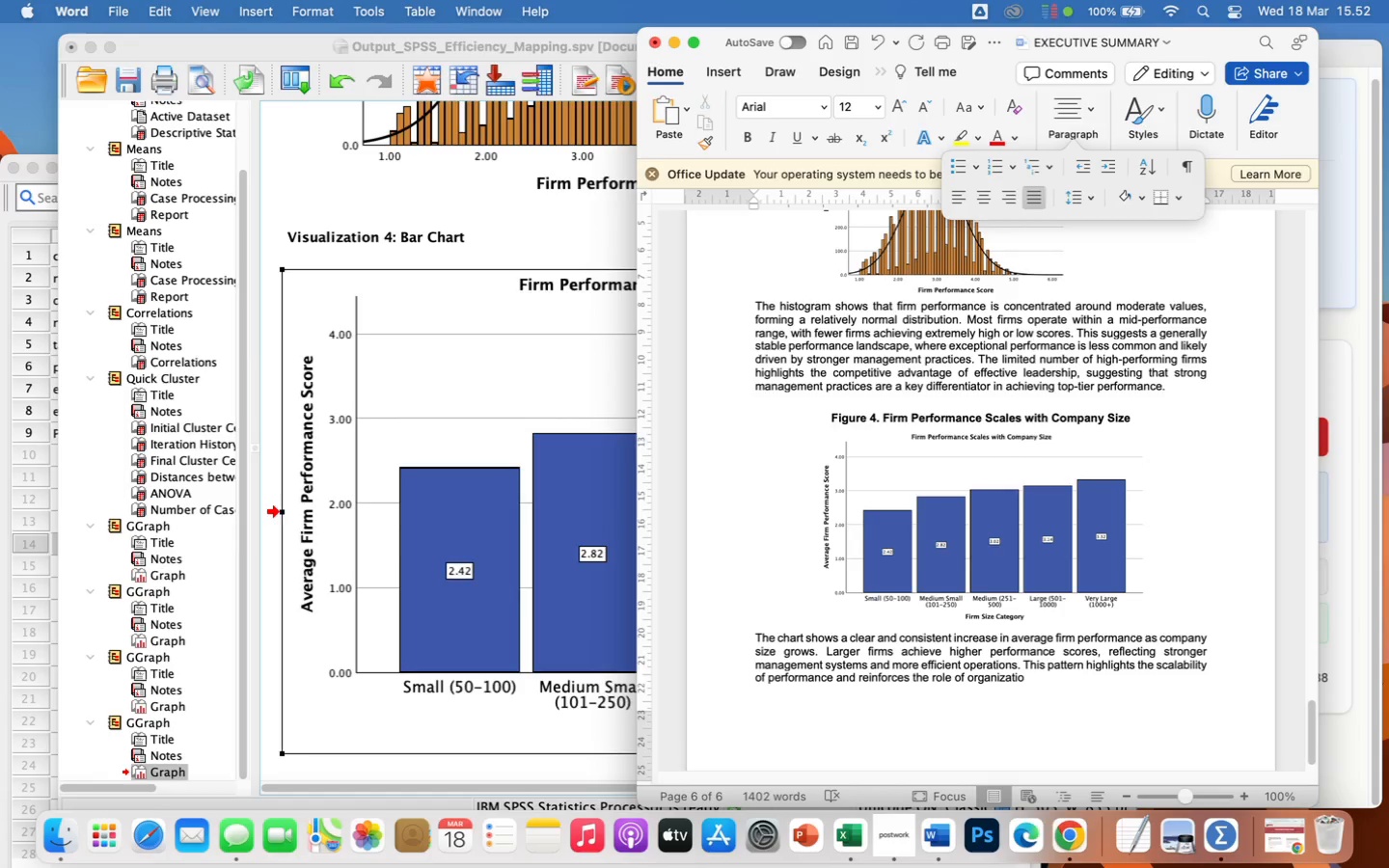 
wait(5.78)
 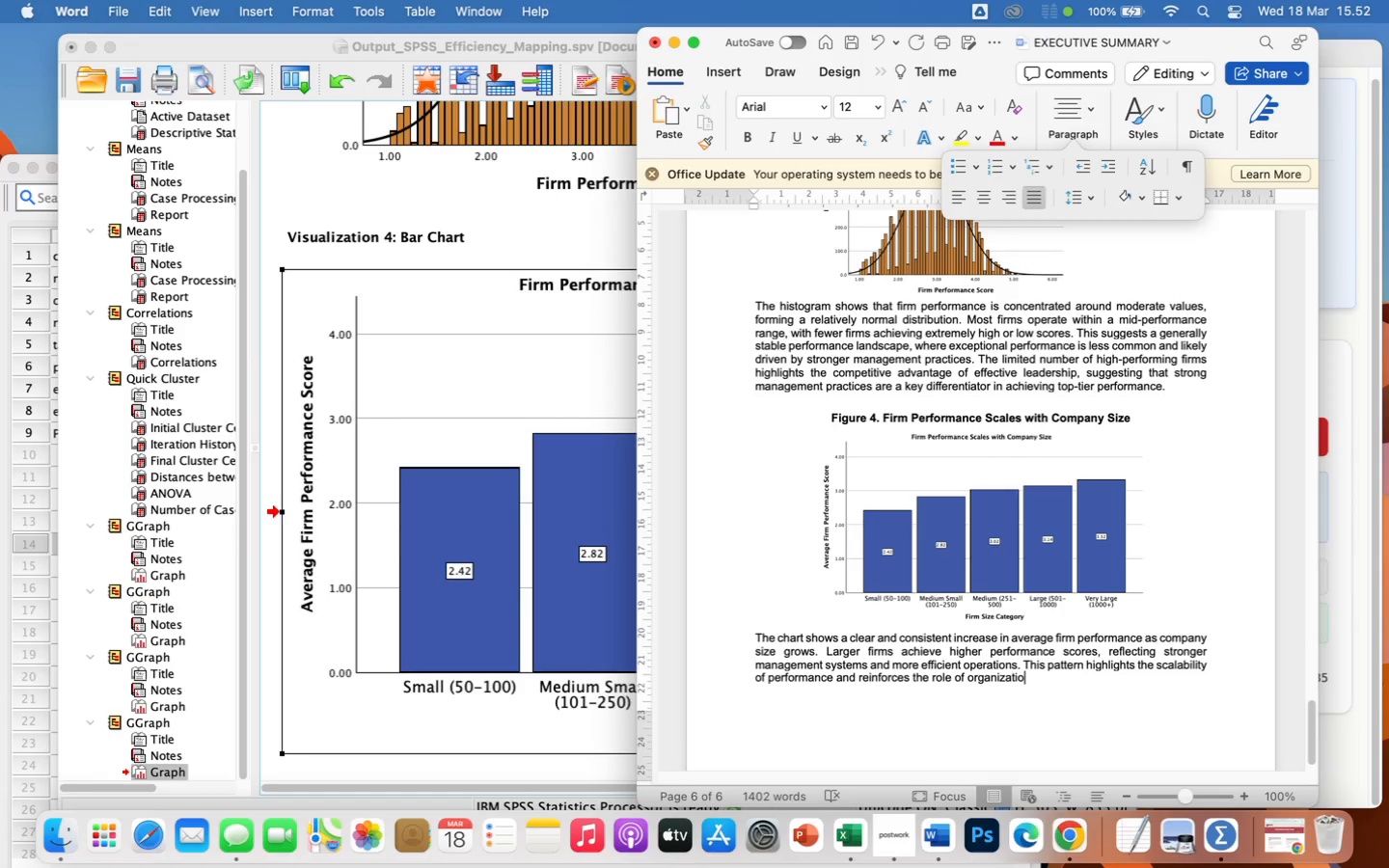 
type(nal size )
 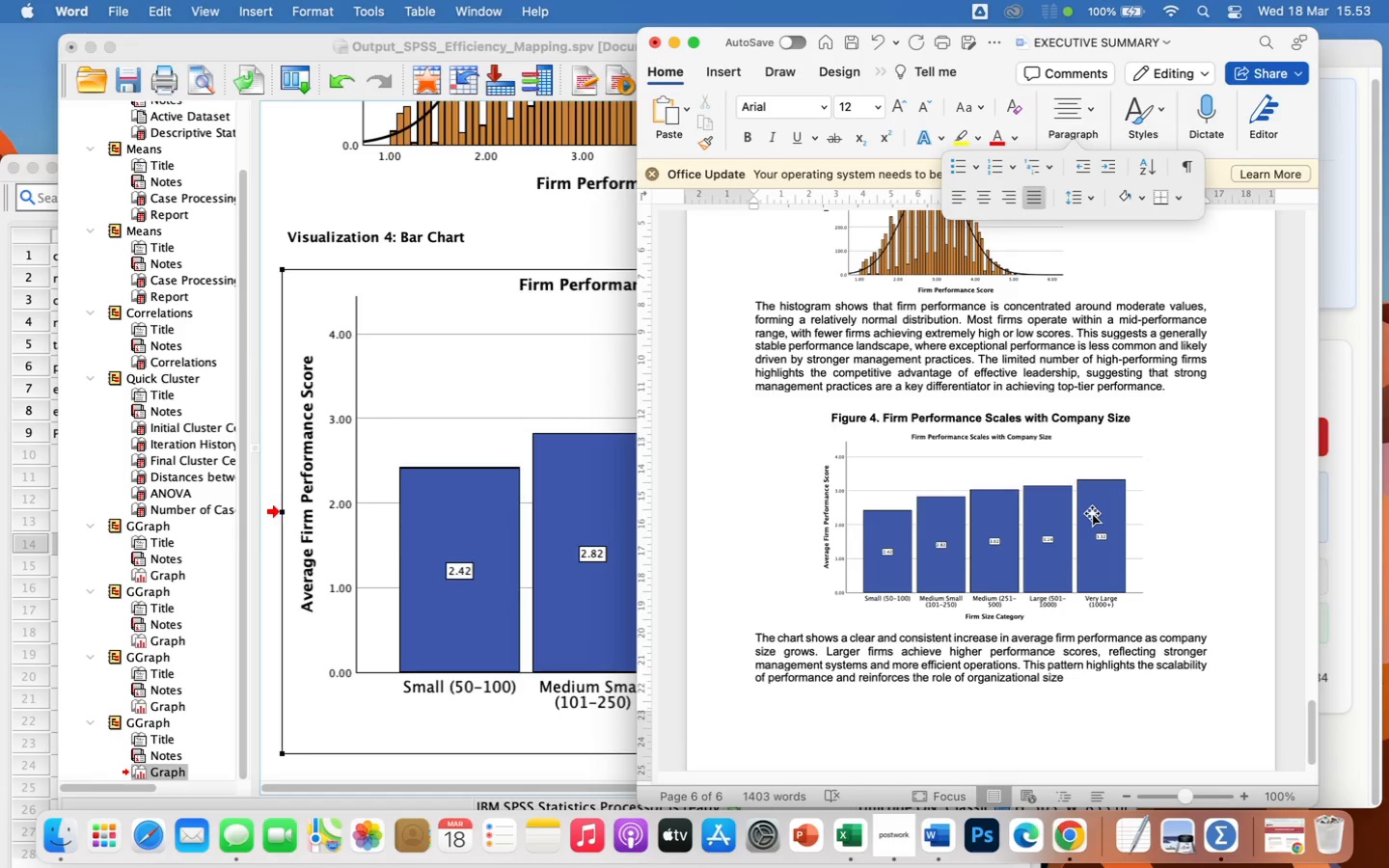 
wait(56.4)
 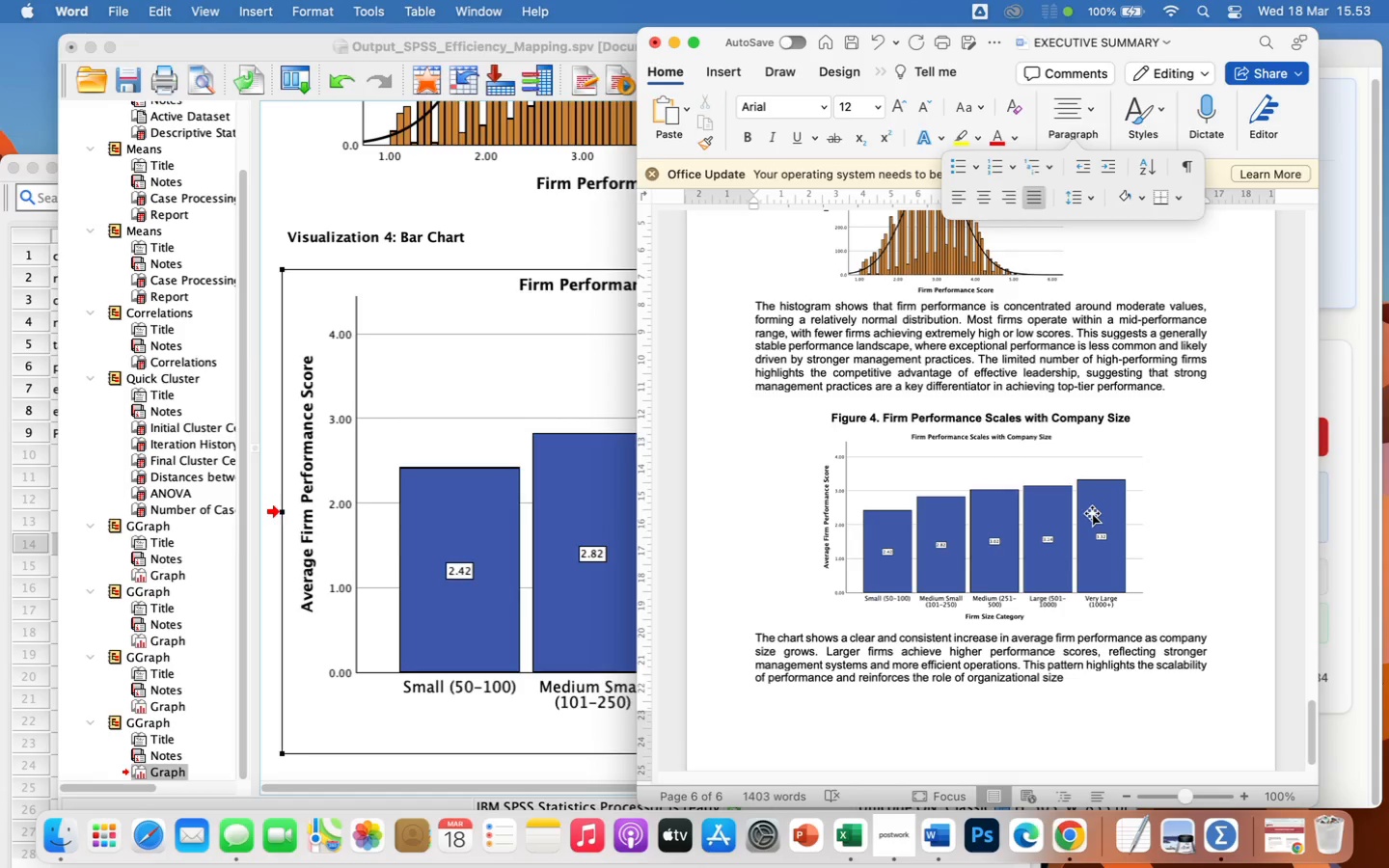 
key(Backspace)
 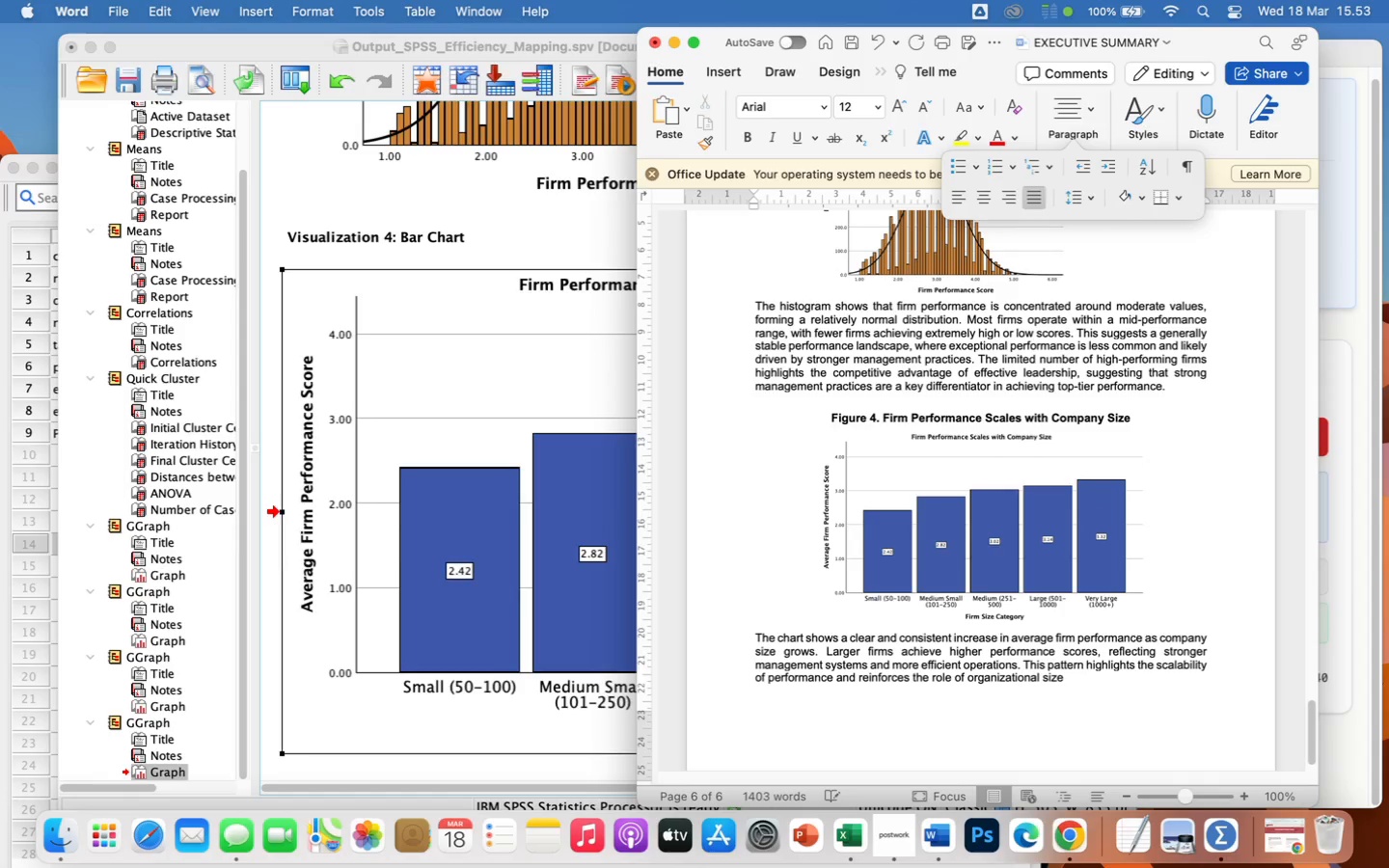 
key(Space)
 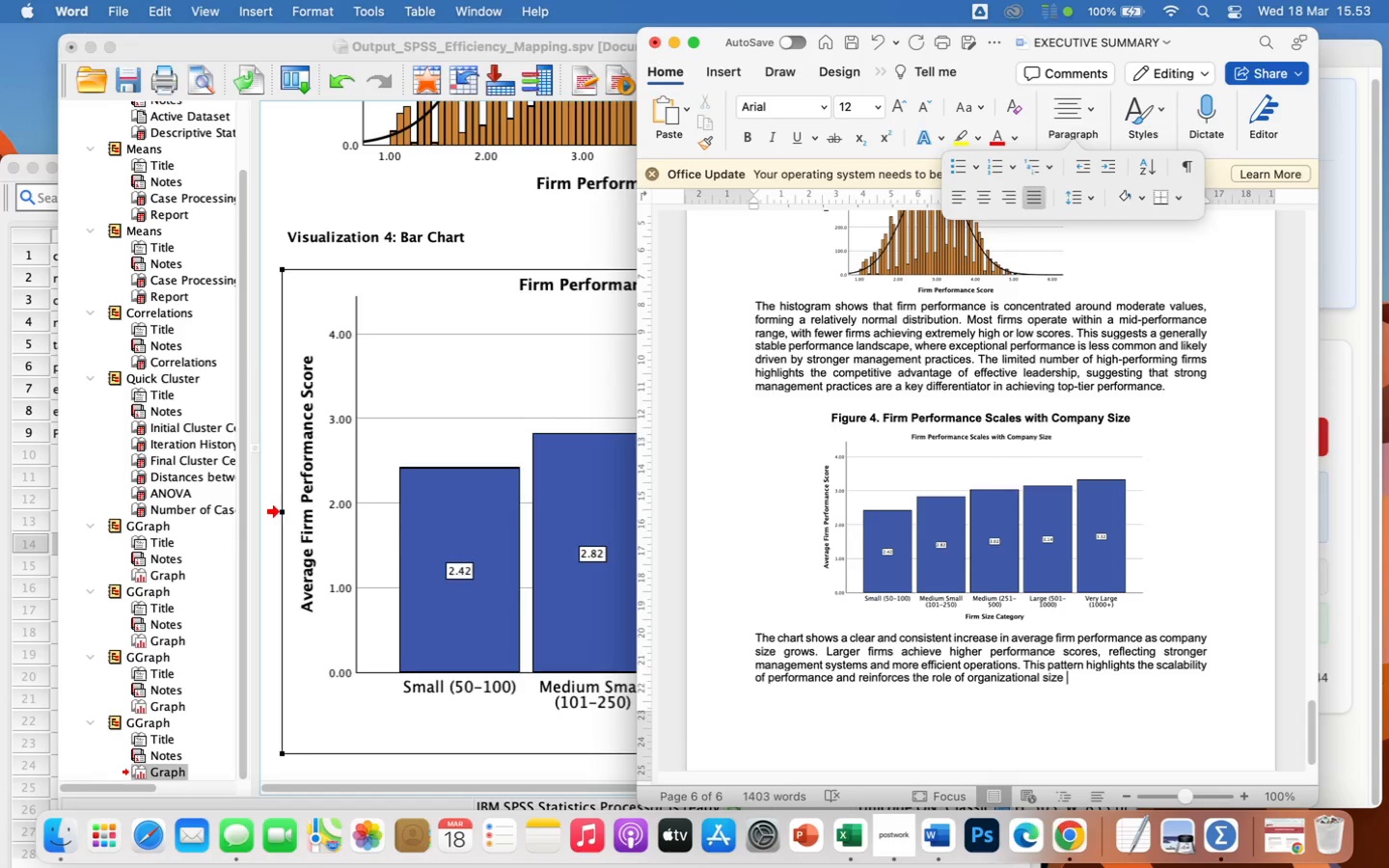 
type(in driving superior outcomes.)
 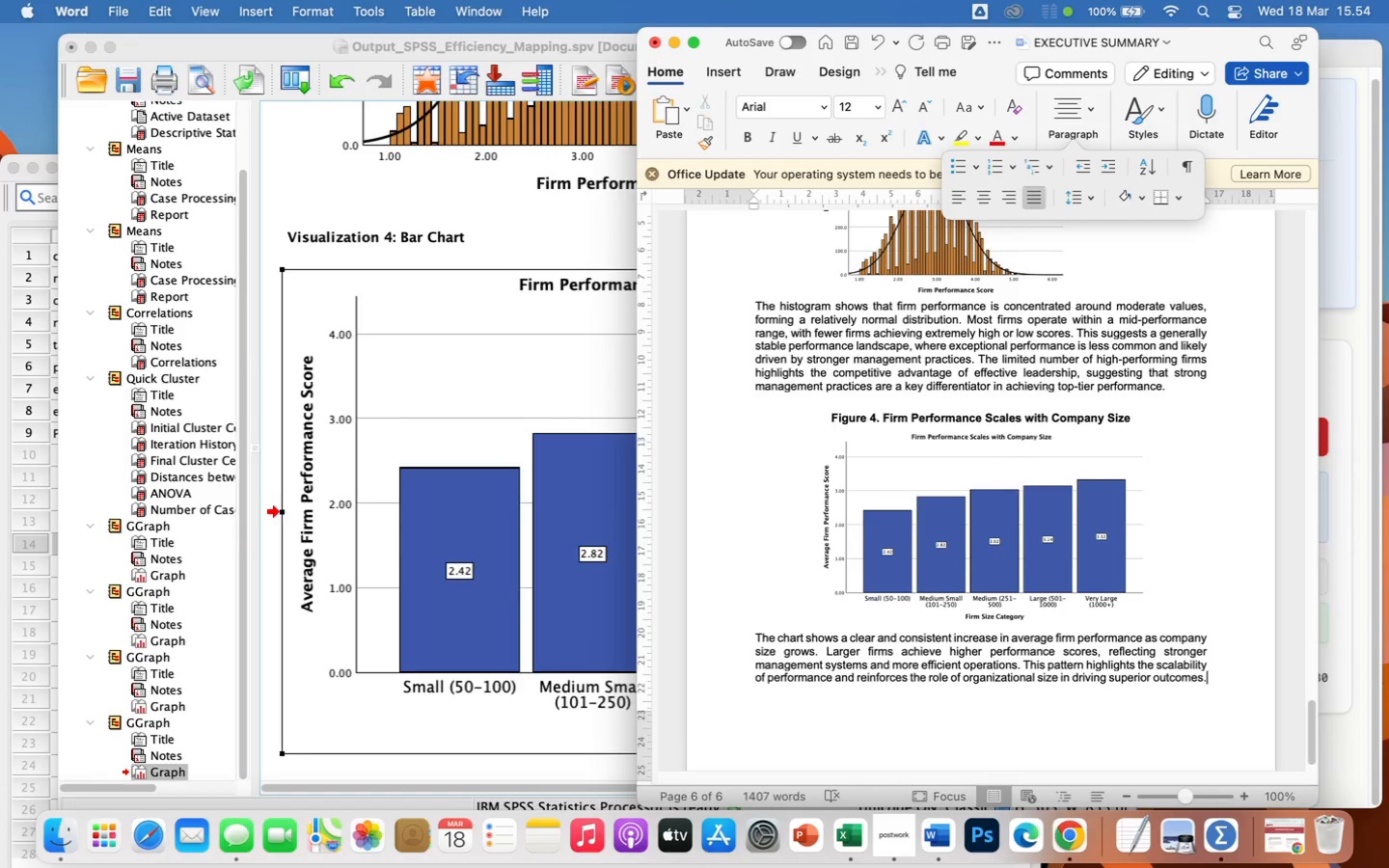 
wait(34.37)
 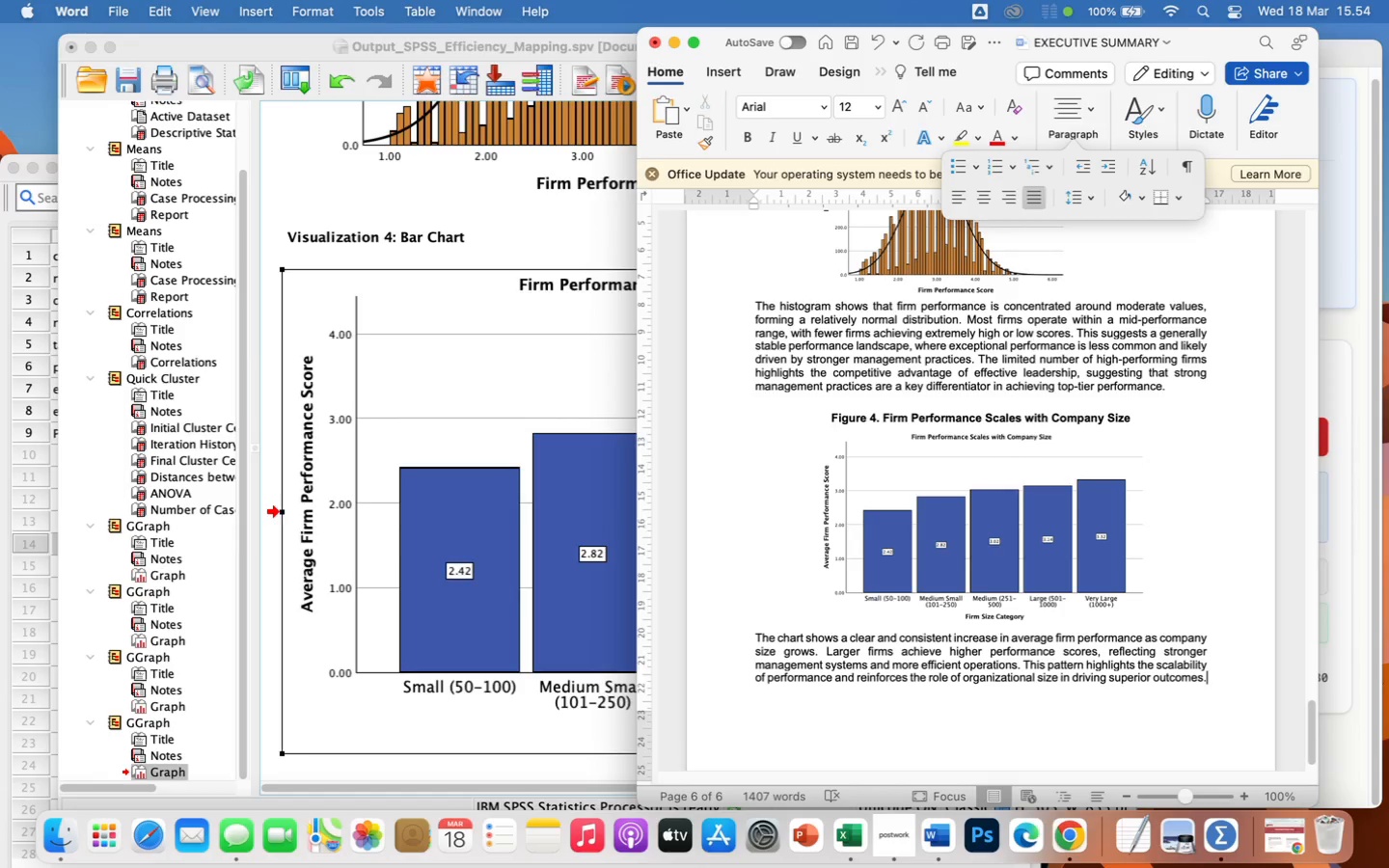 
left_click([1345, 317])